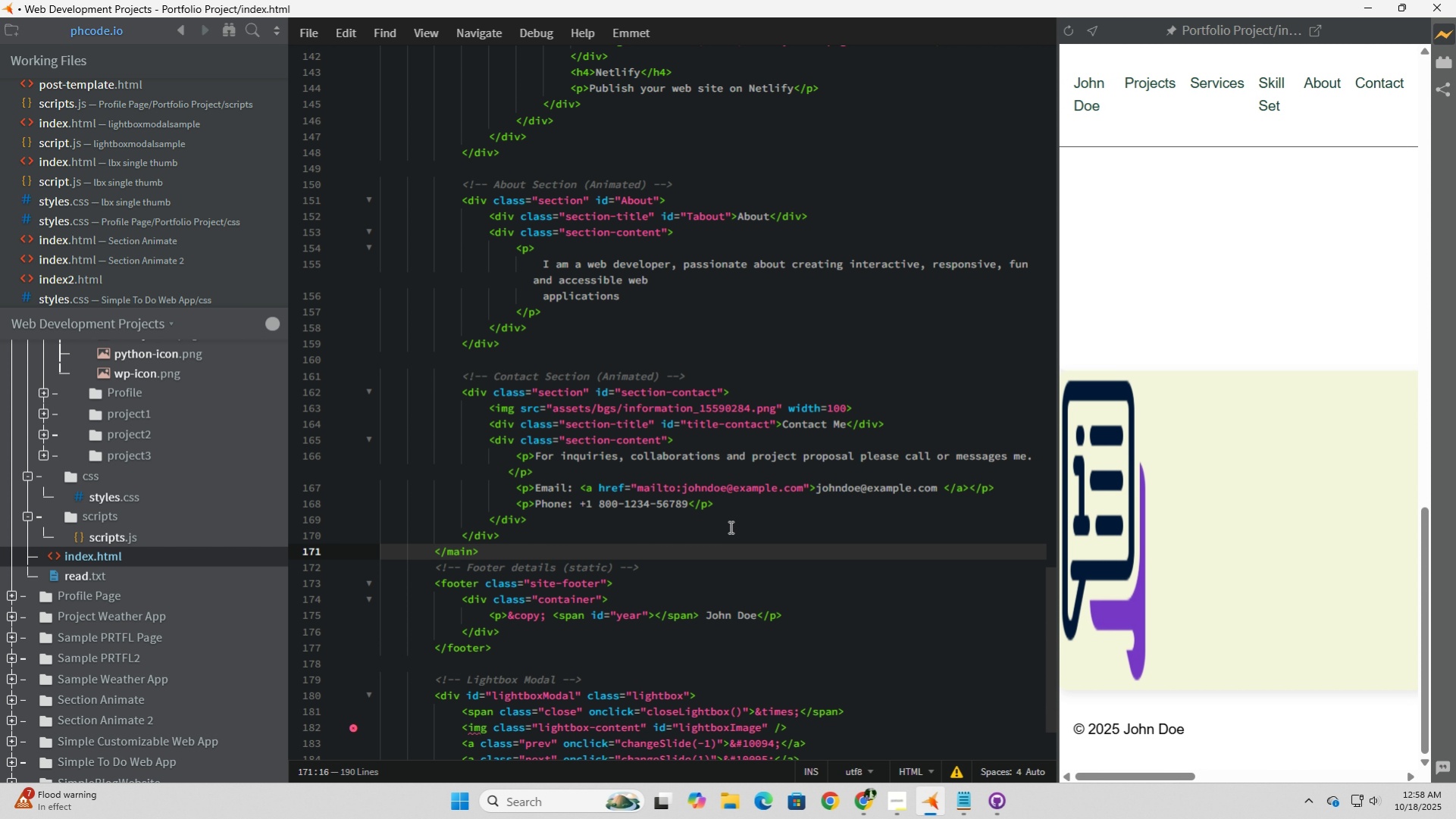 
wait(10.88)
 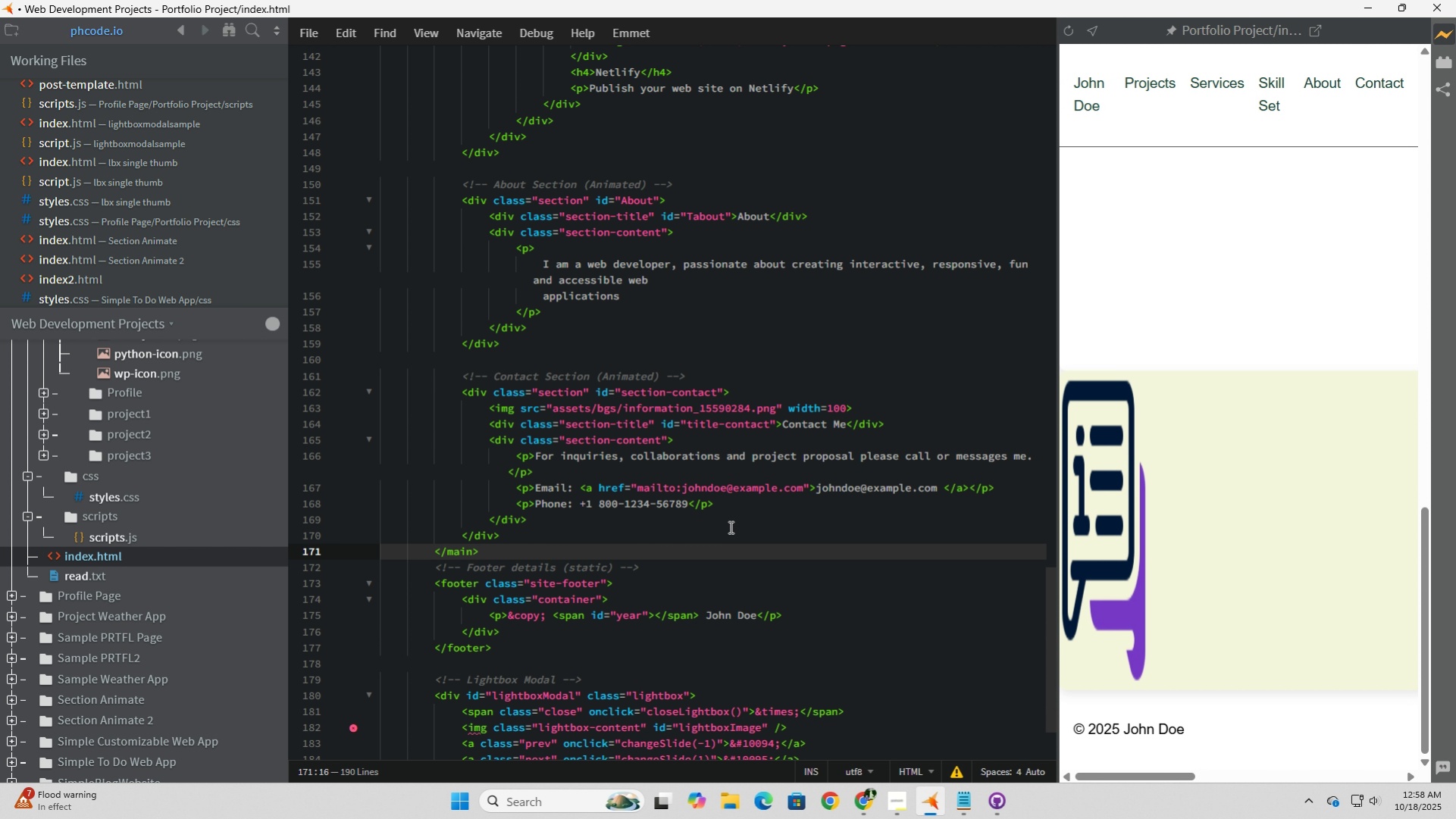 
left_click([847, 409])
 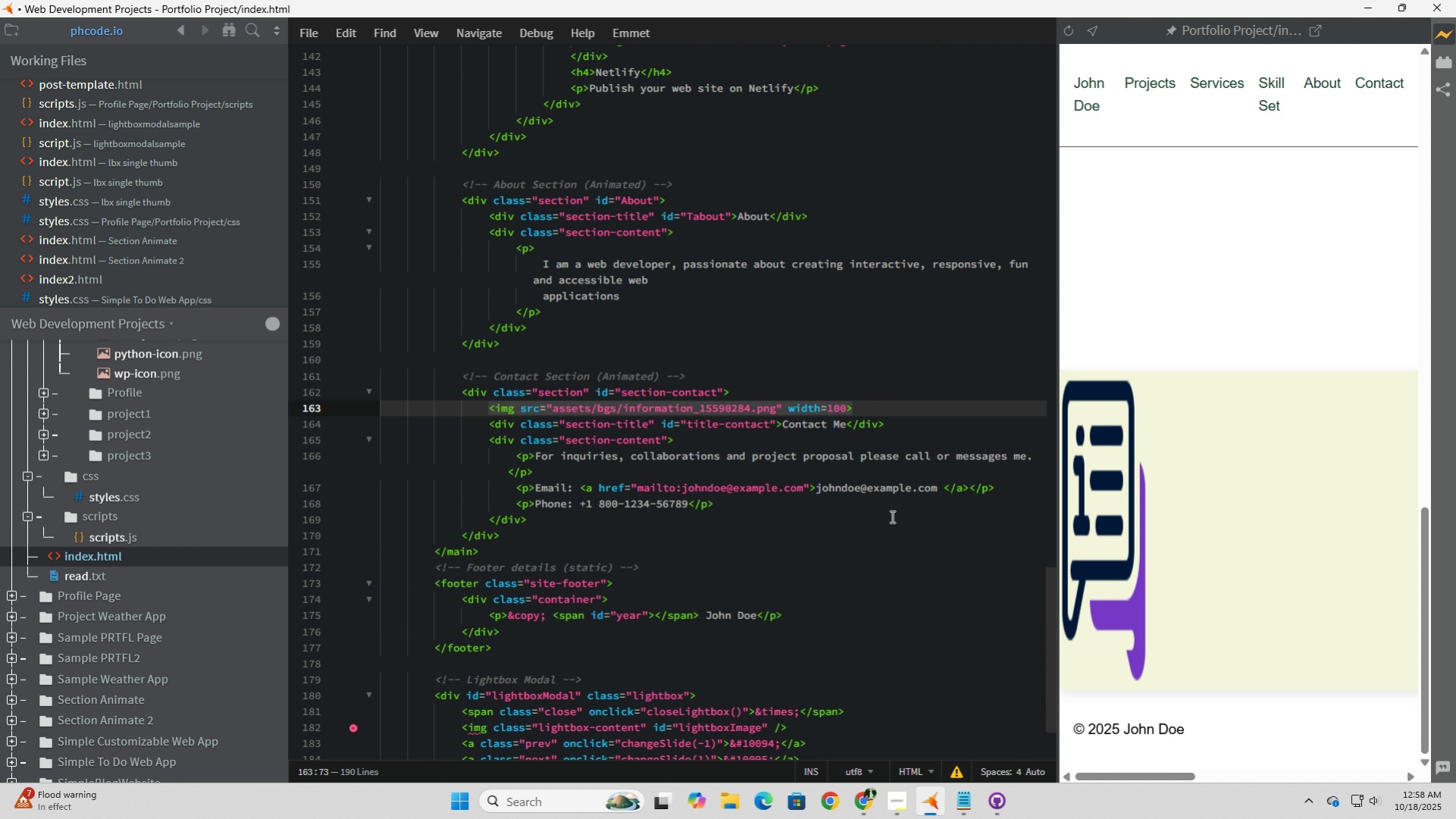 
type( height )
key(Backspace)
type(=100)
 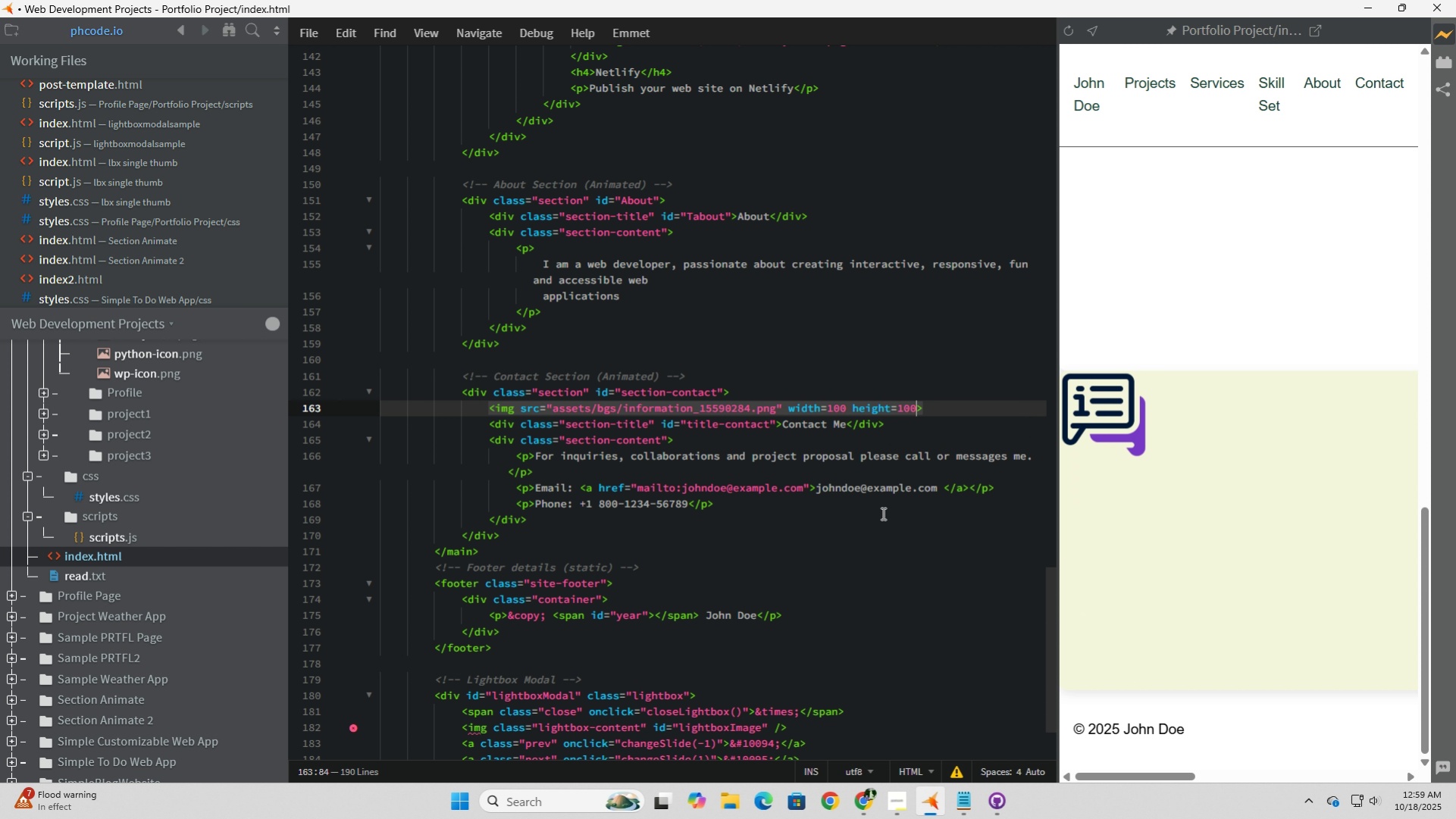 
left_click([845, 405])
 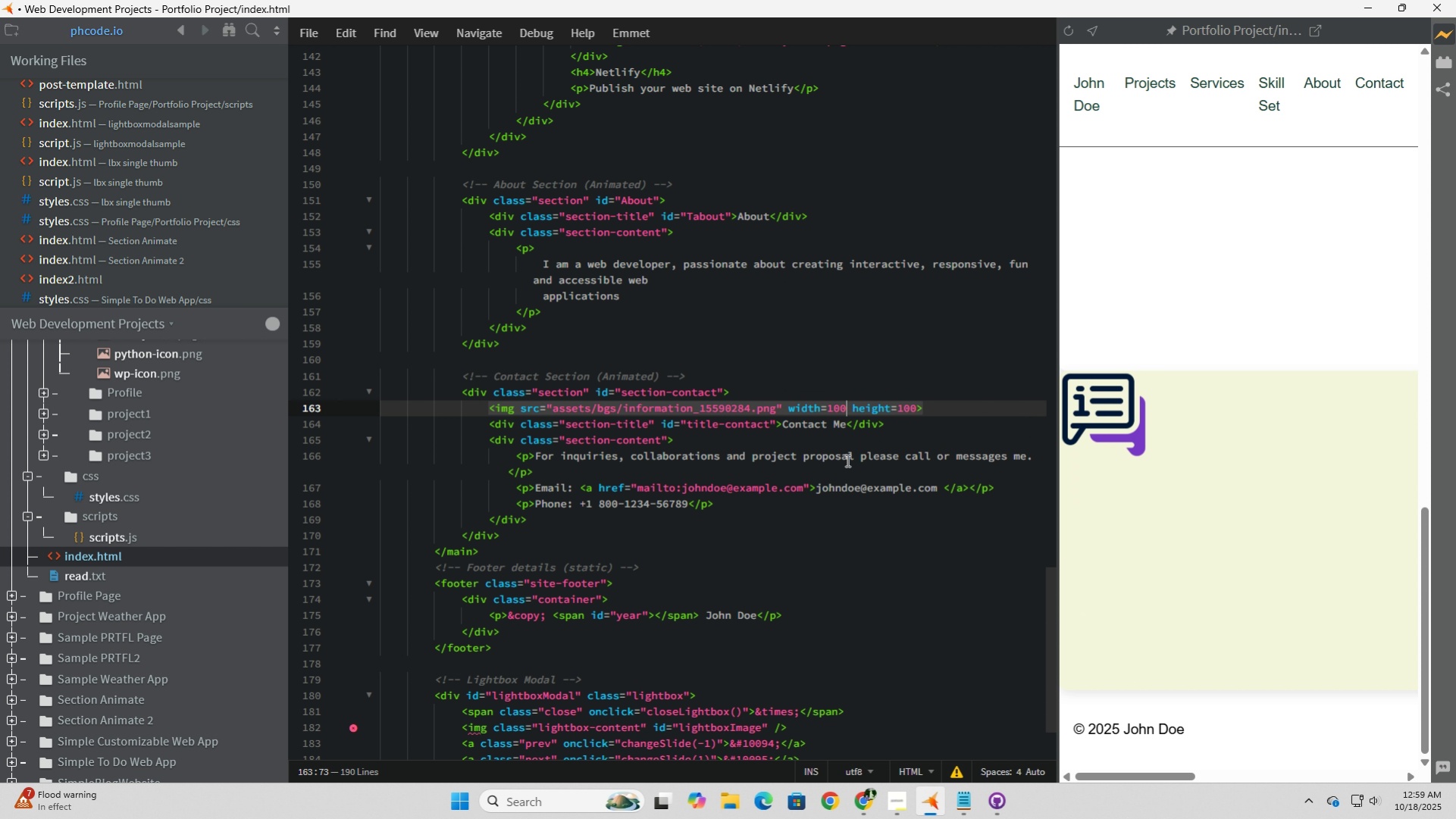 
type(px)
 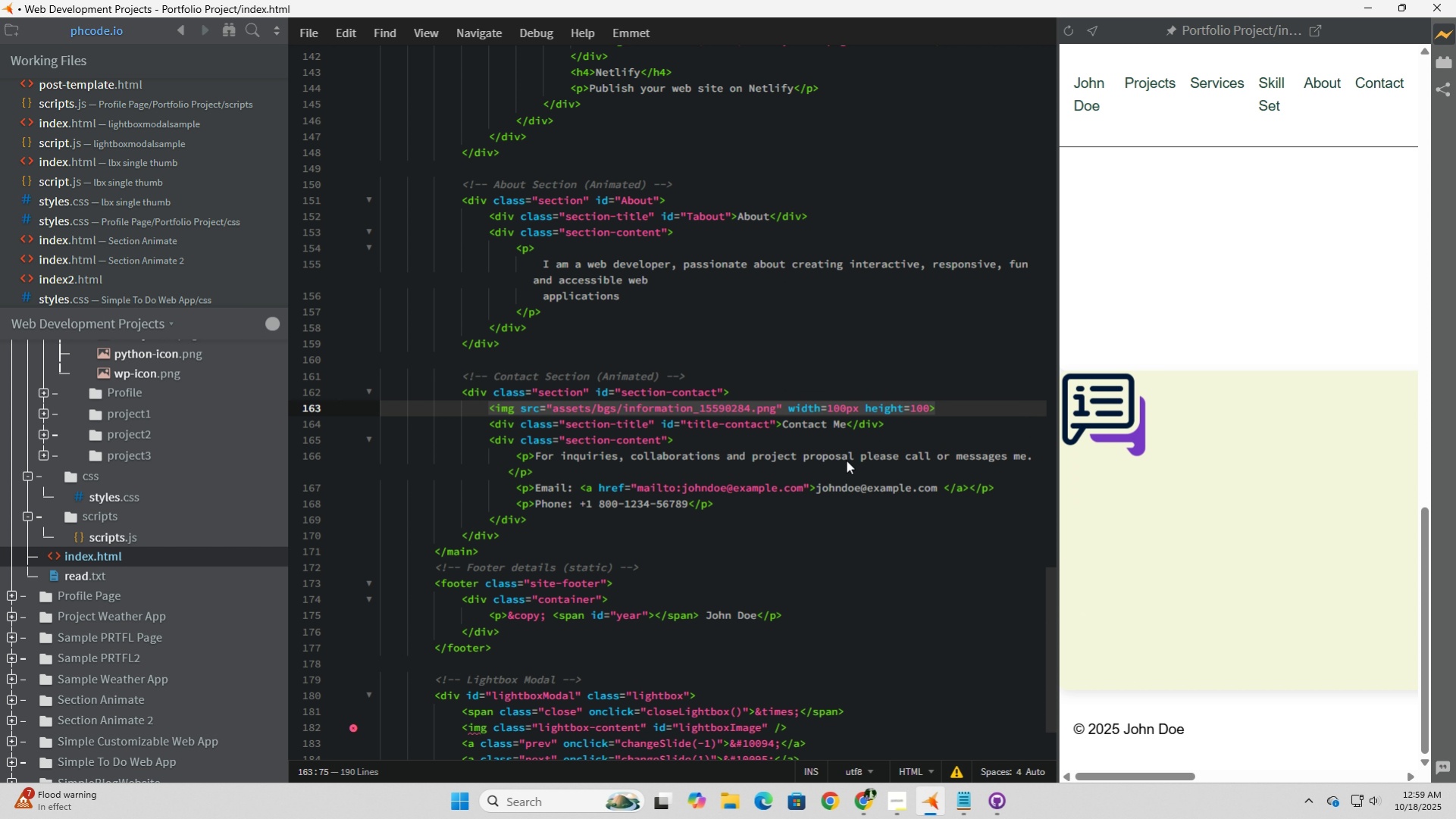 
key(ArrowRight)
 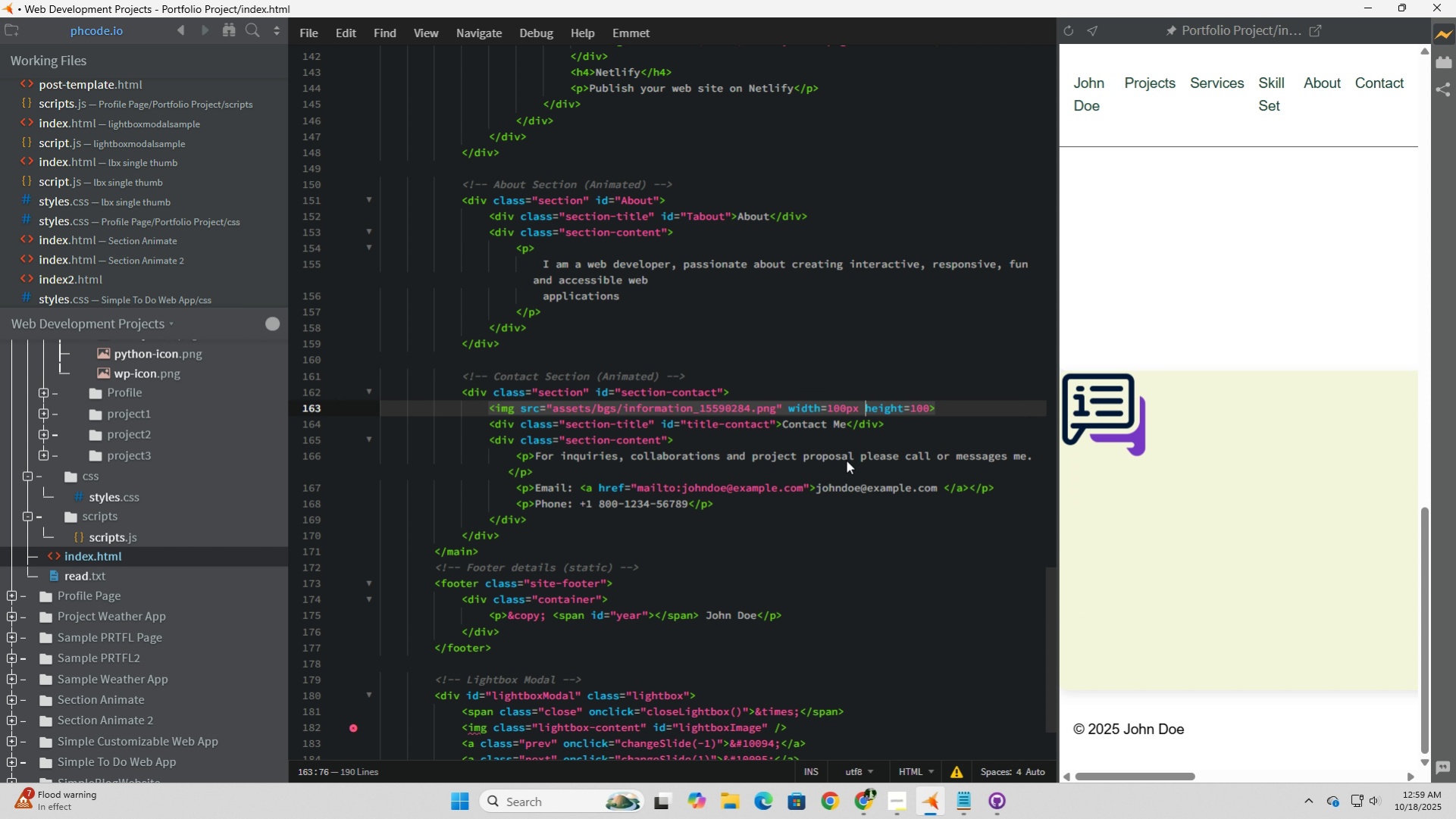 
key(ArrowRight)
 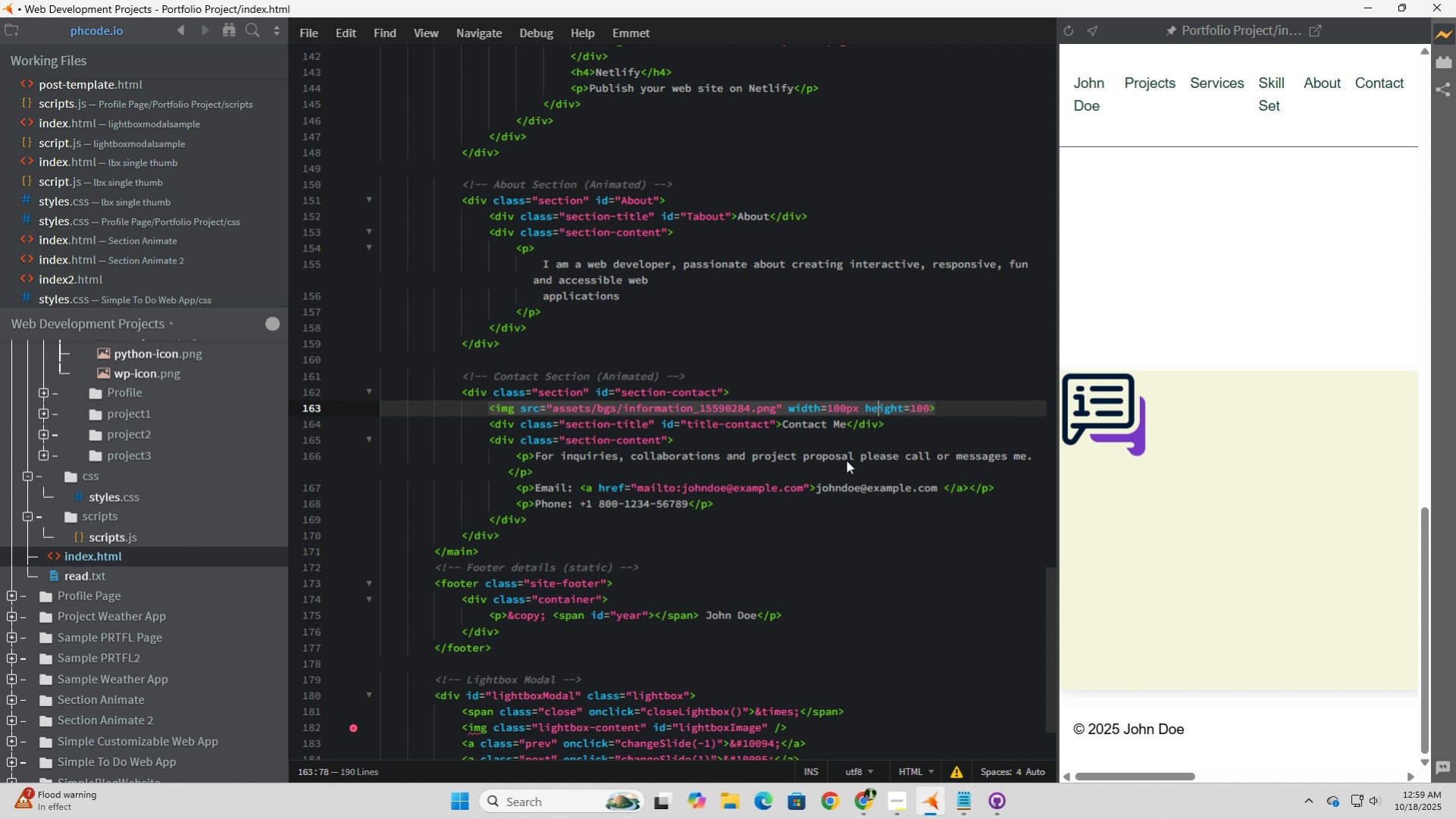 
key(ArrowRight)
 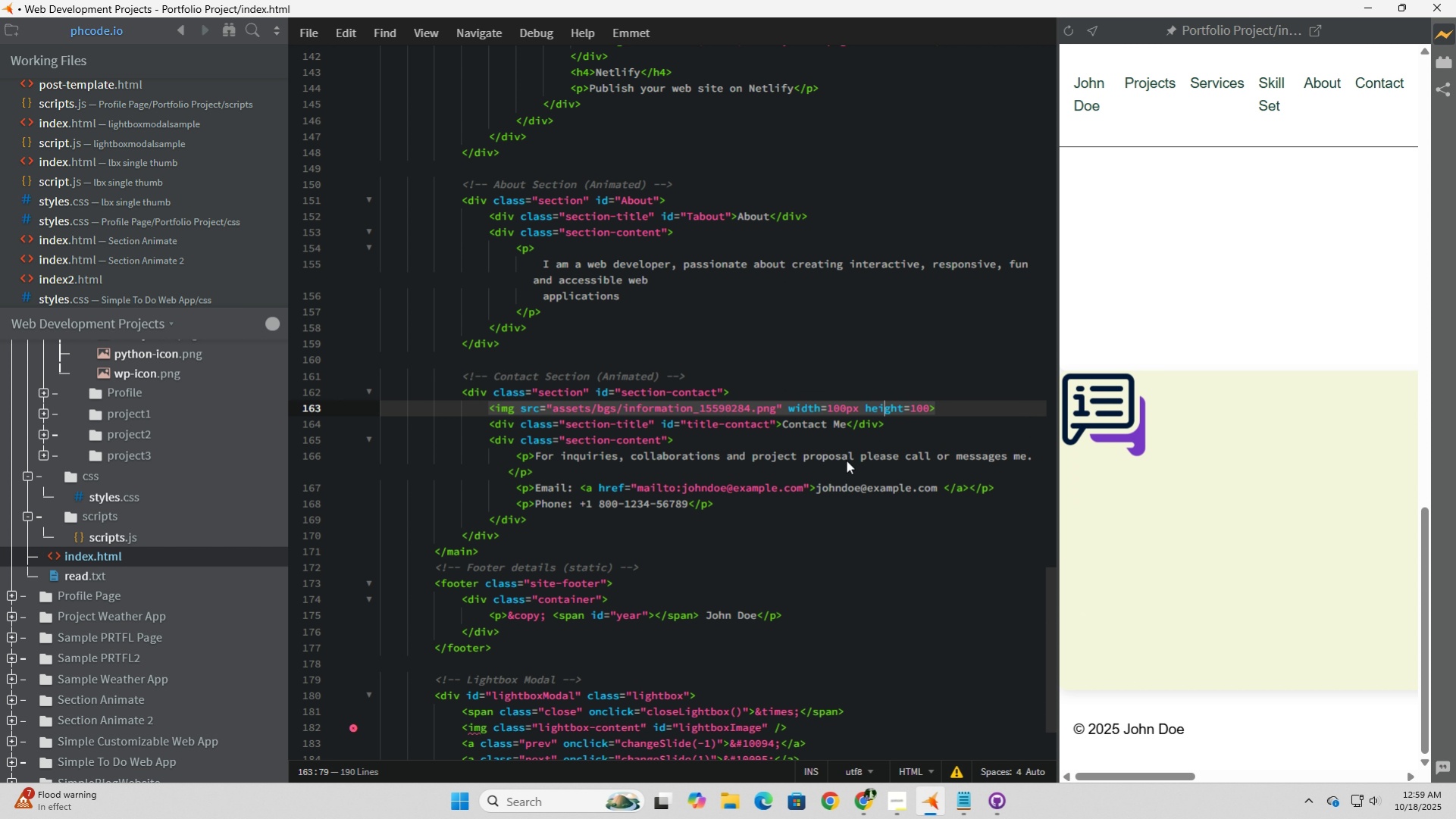 
key(ArrowRight)
 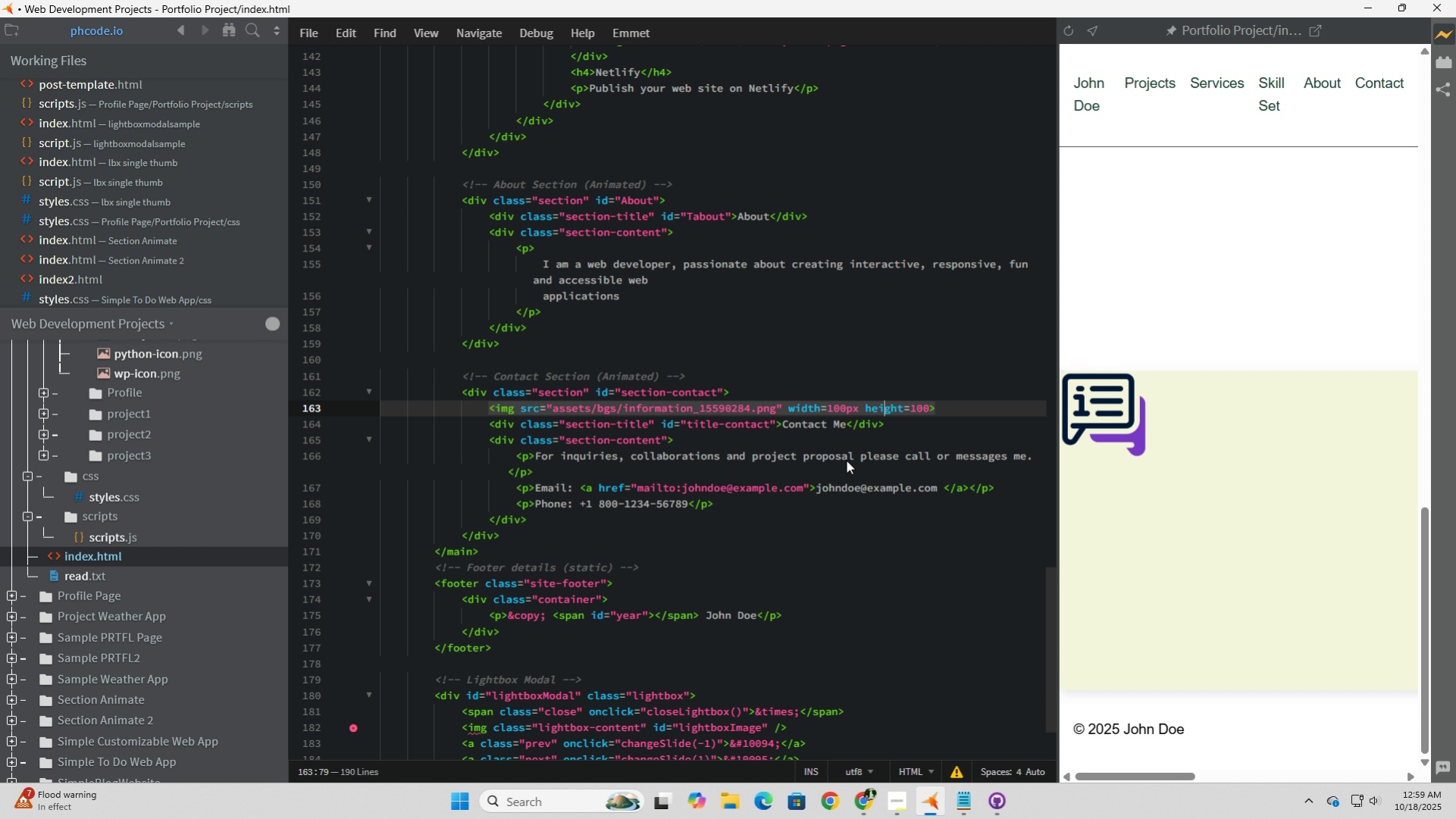 
key(ArrowRight)
 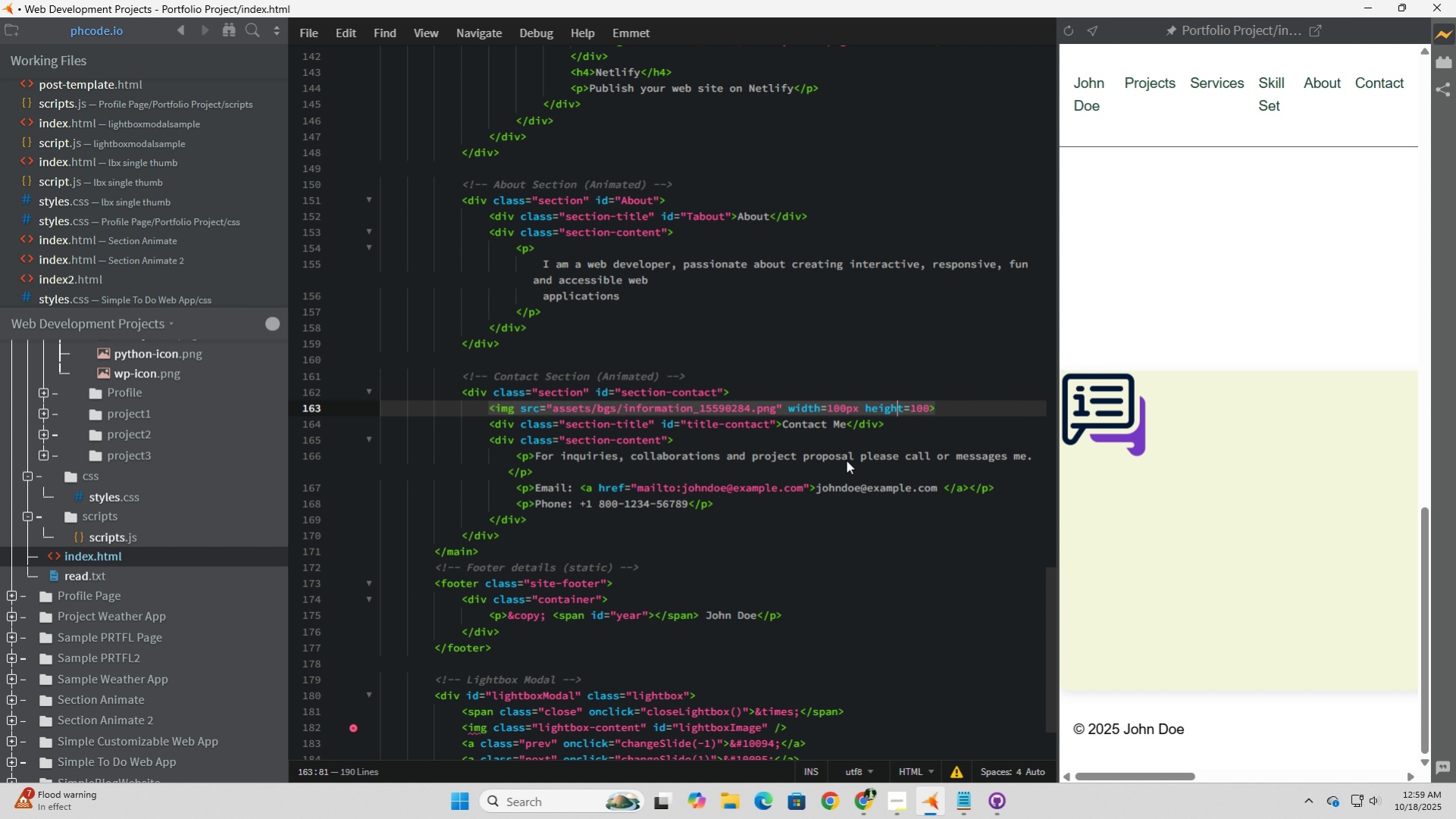 
key(ArrowRight)
 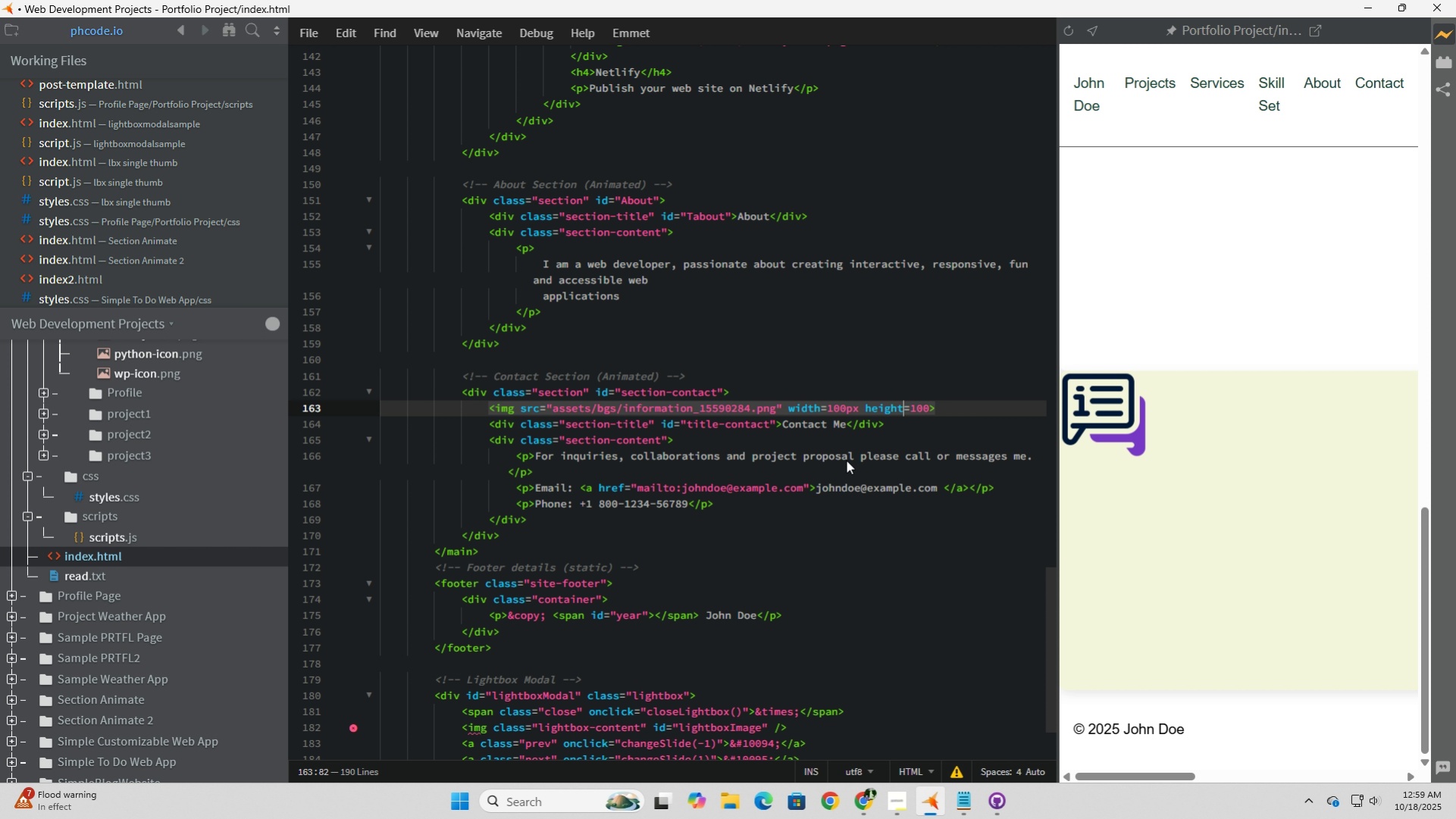 
key(ArrowRight)
 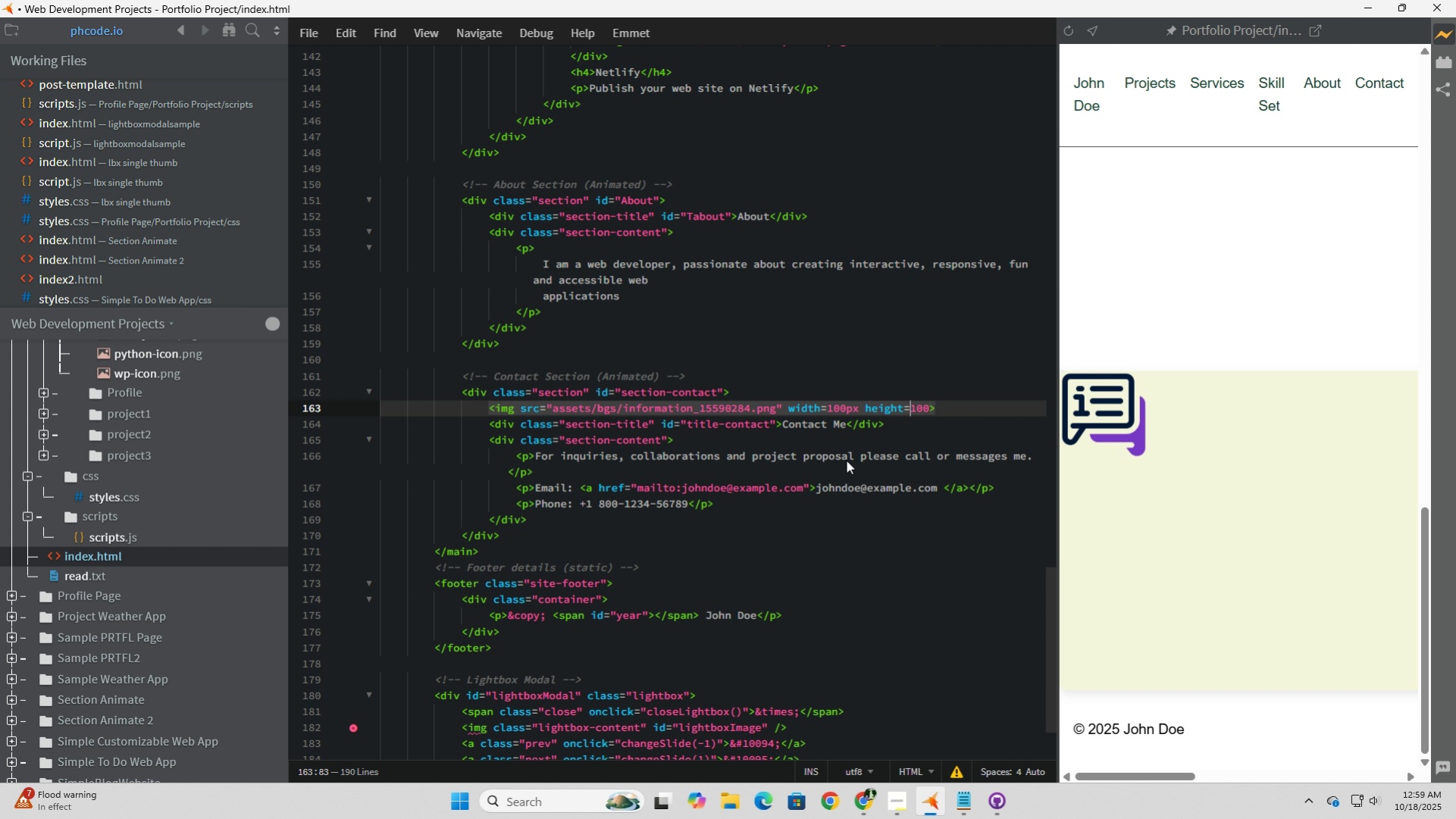 
key(ArrowRight)
 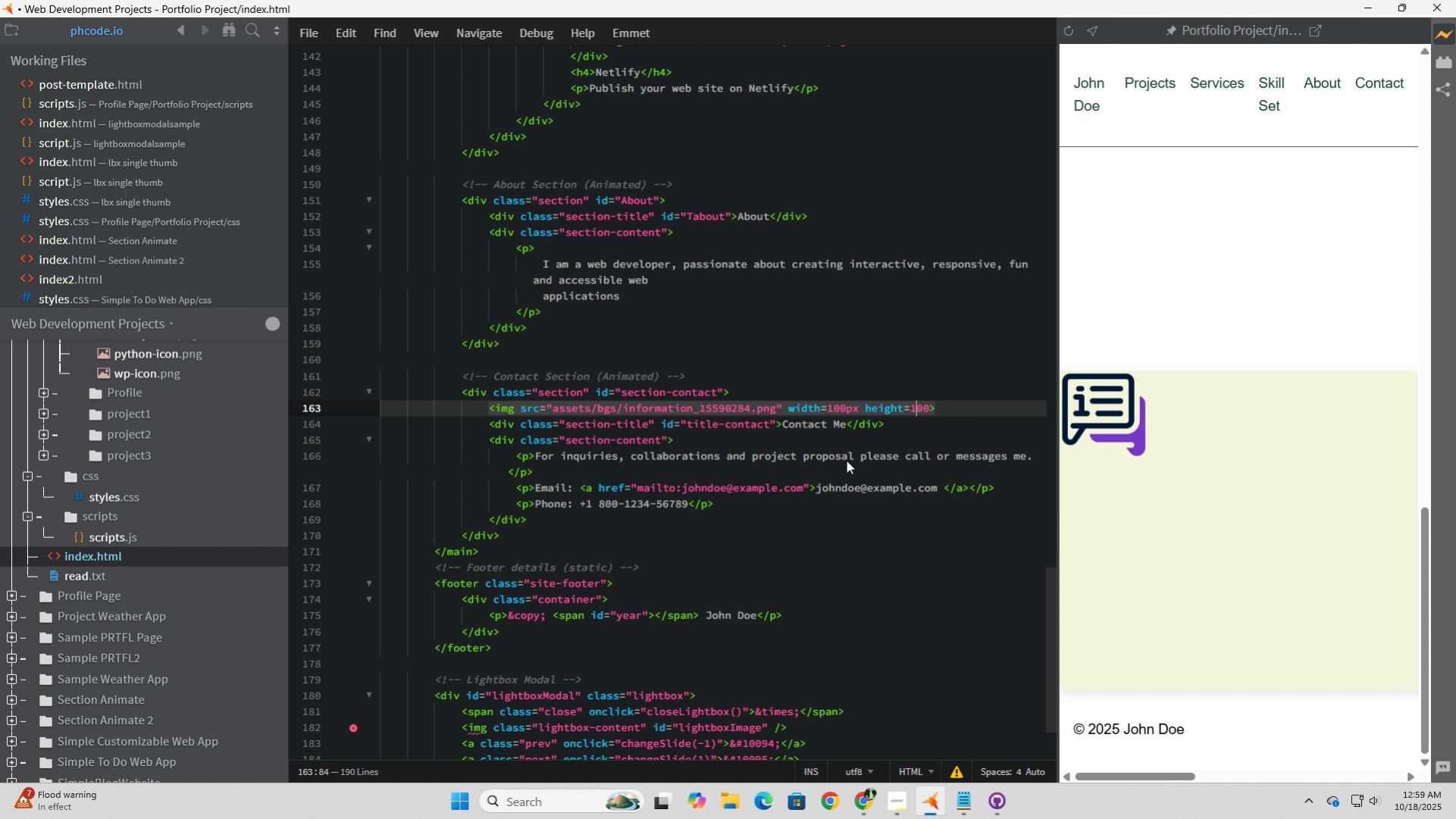 
key(ArrowRight)
 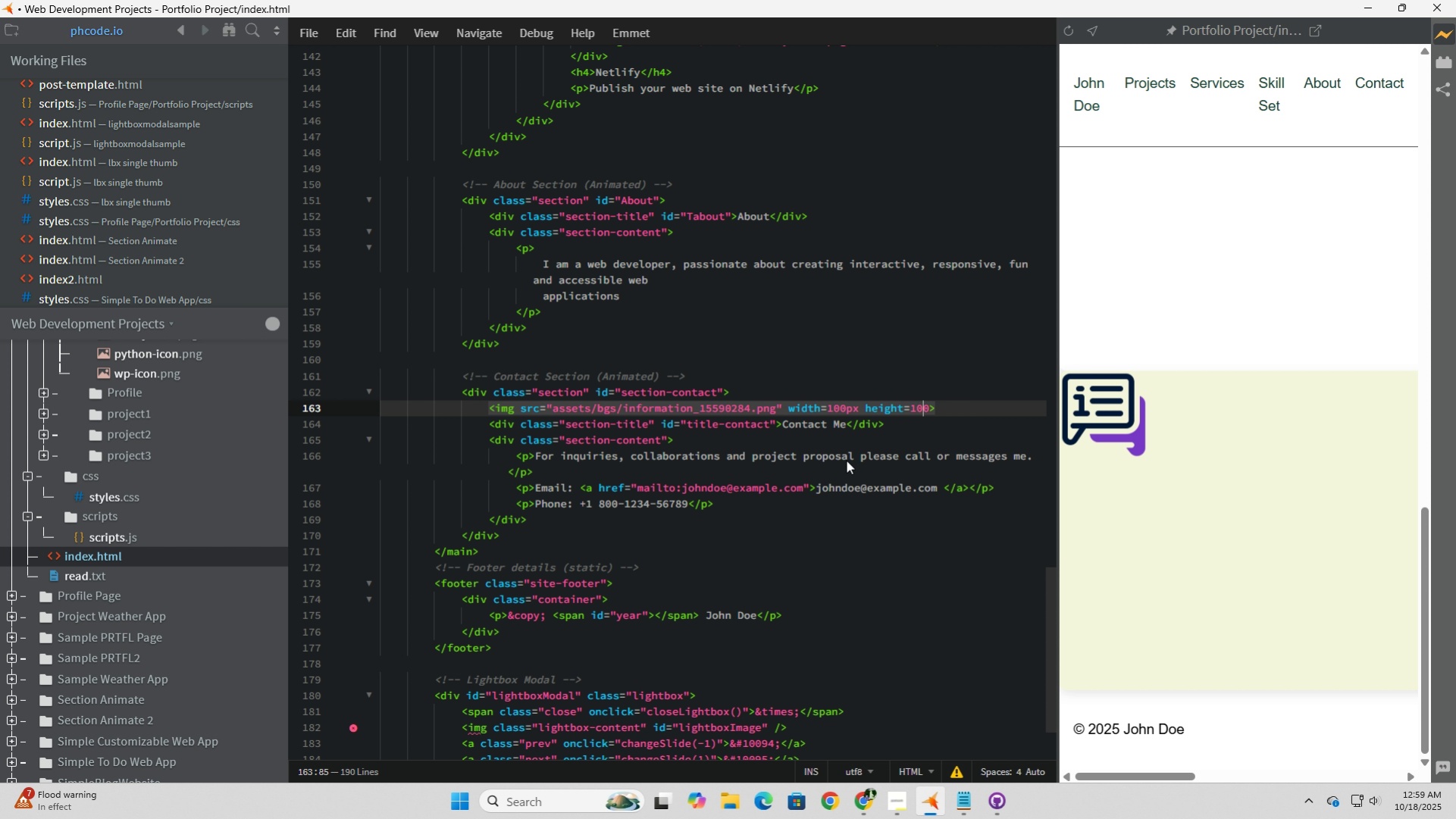 
key(ArrowRight)
 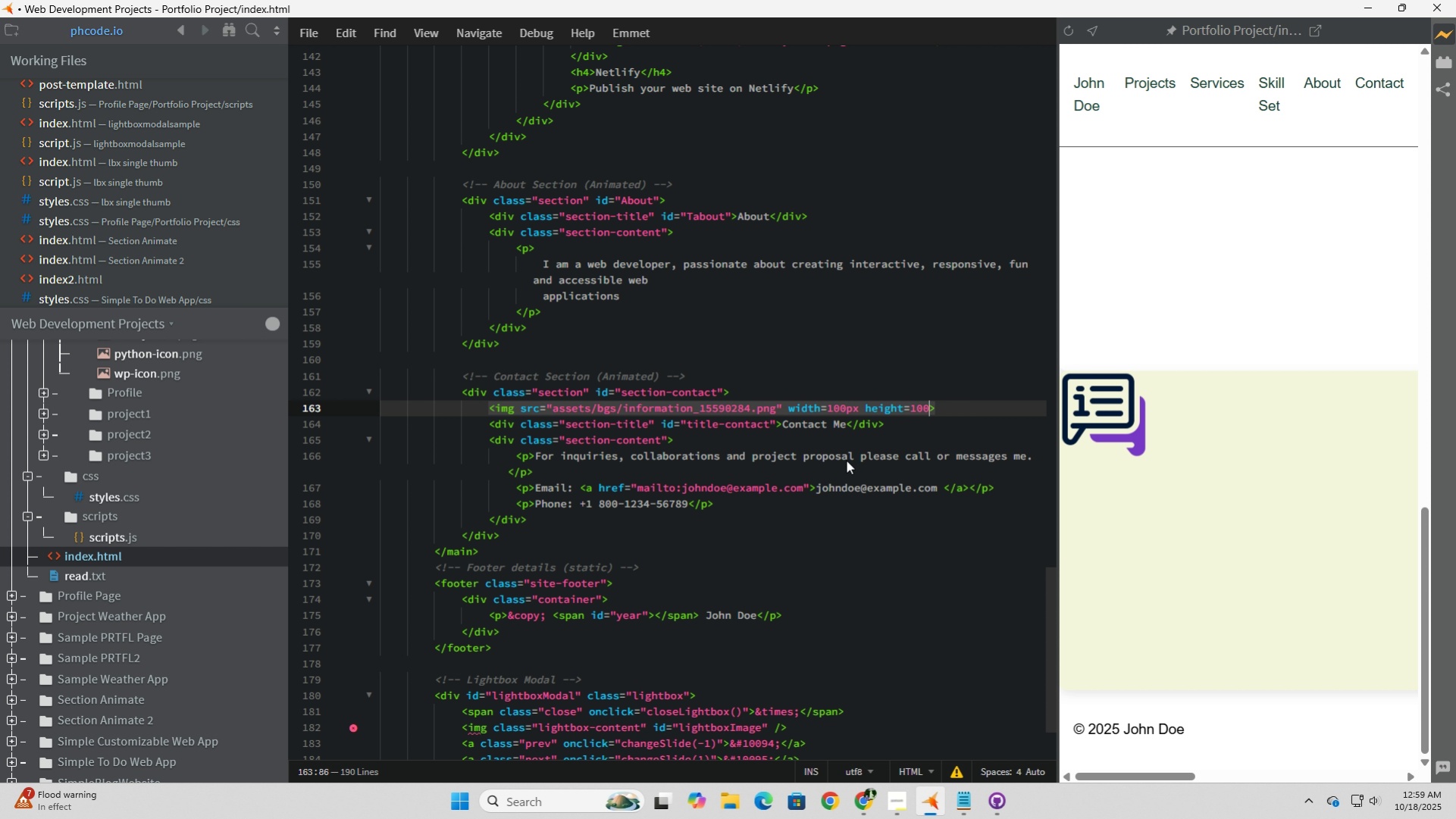 
key(ArrowRight)
 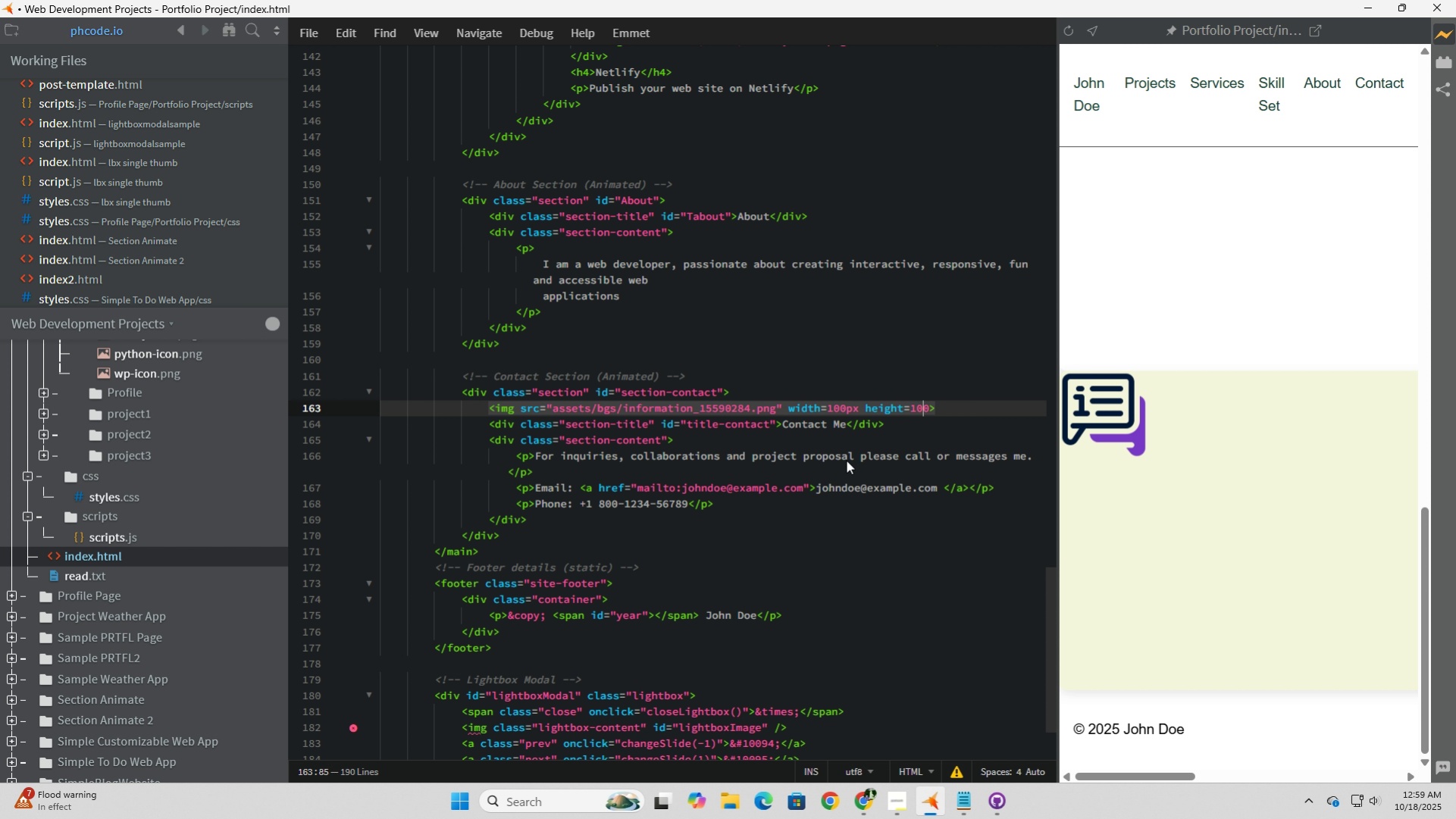 
key(ArrowLeft)
 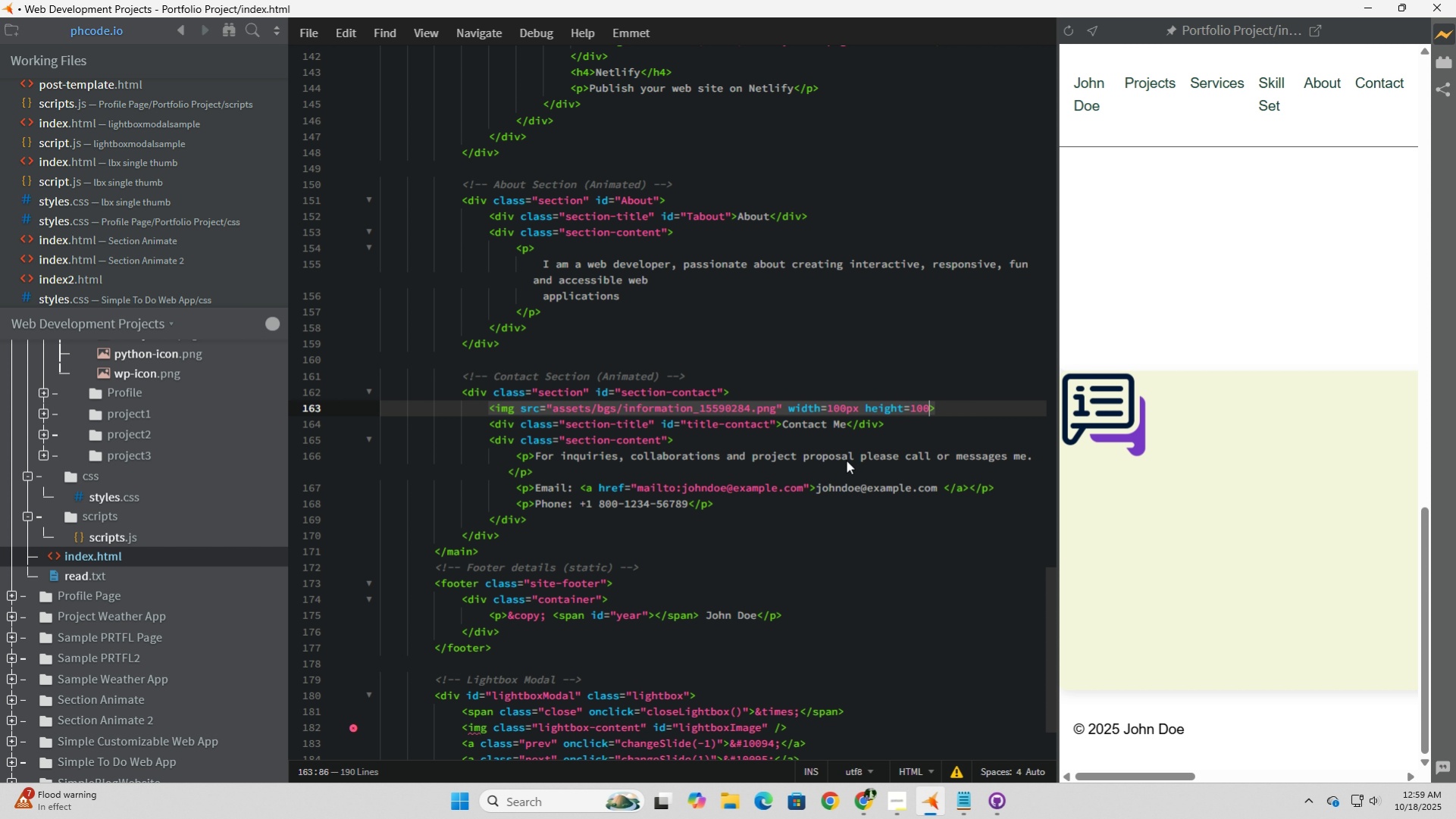 
key(ArrowRight)
 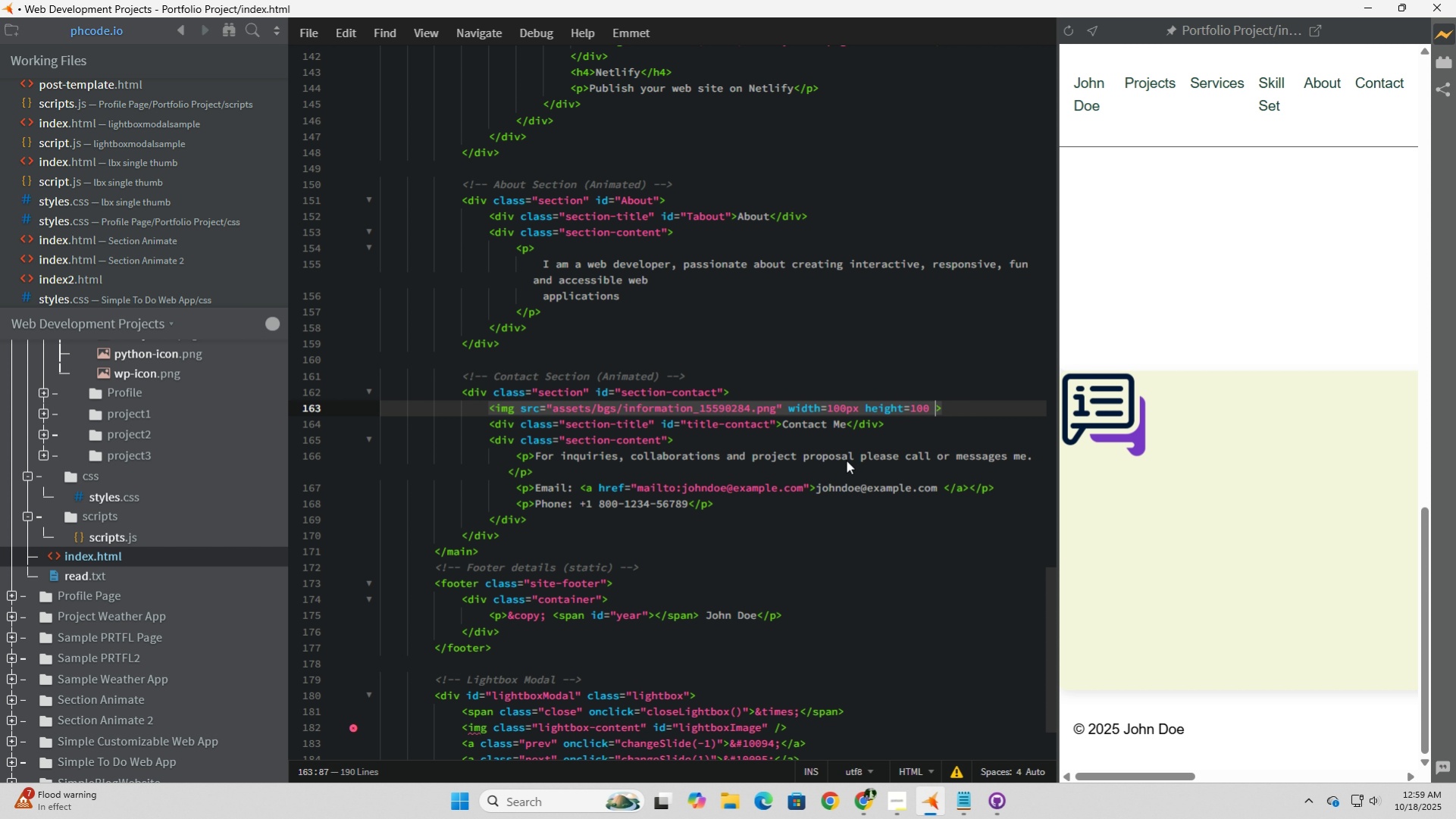 
type( )
key(Backspace)
type(px alignment=center)
 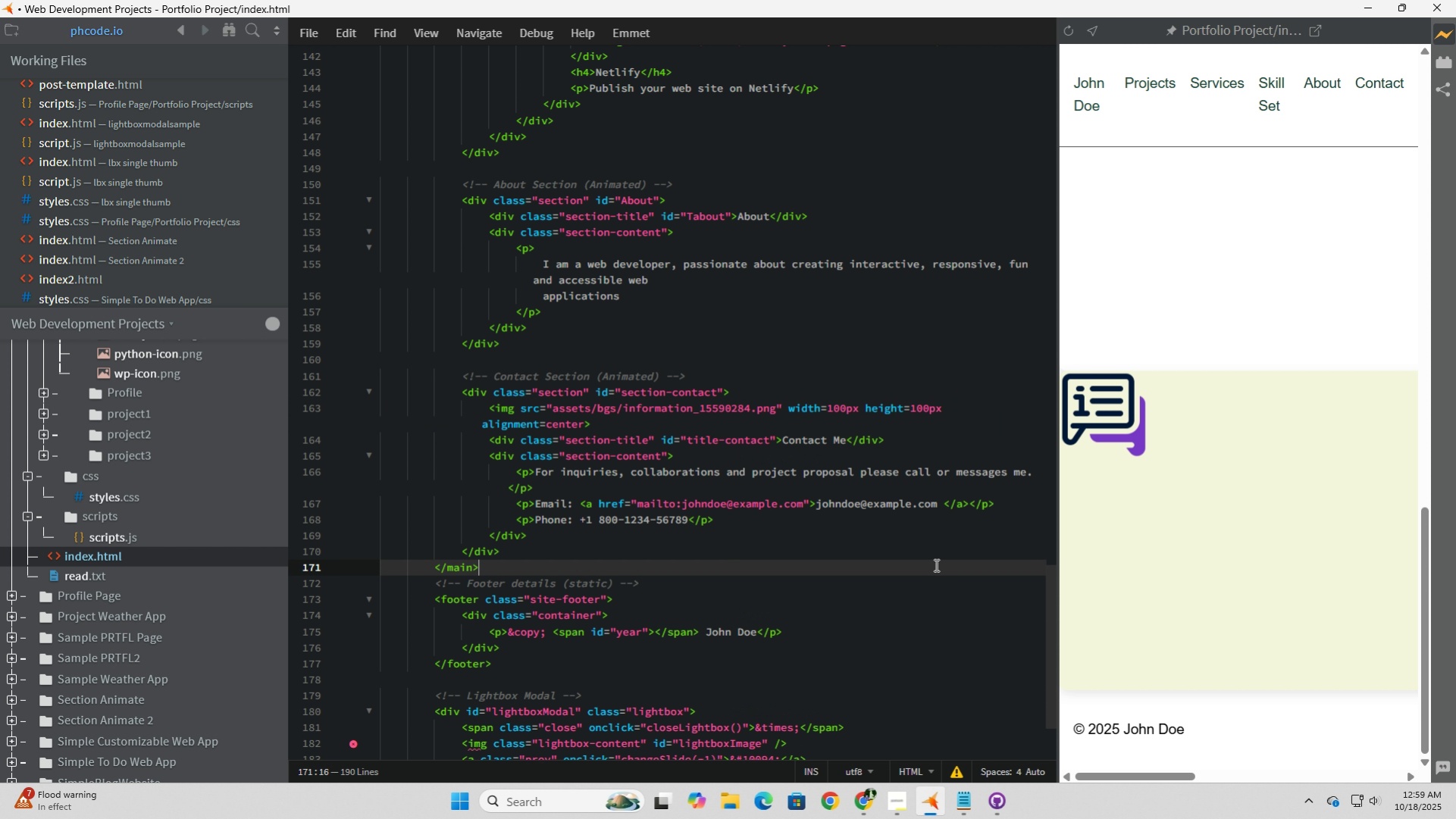 
left_click([1313, 482])
 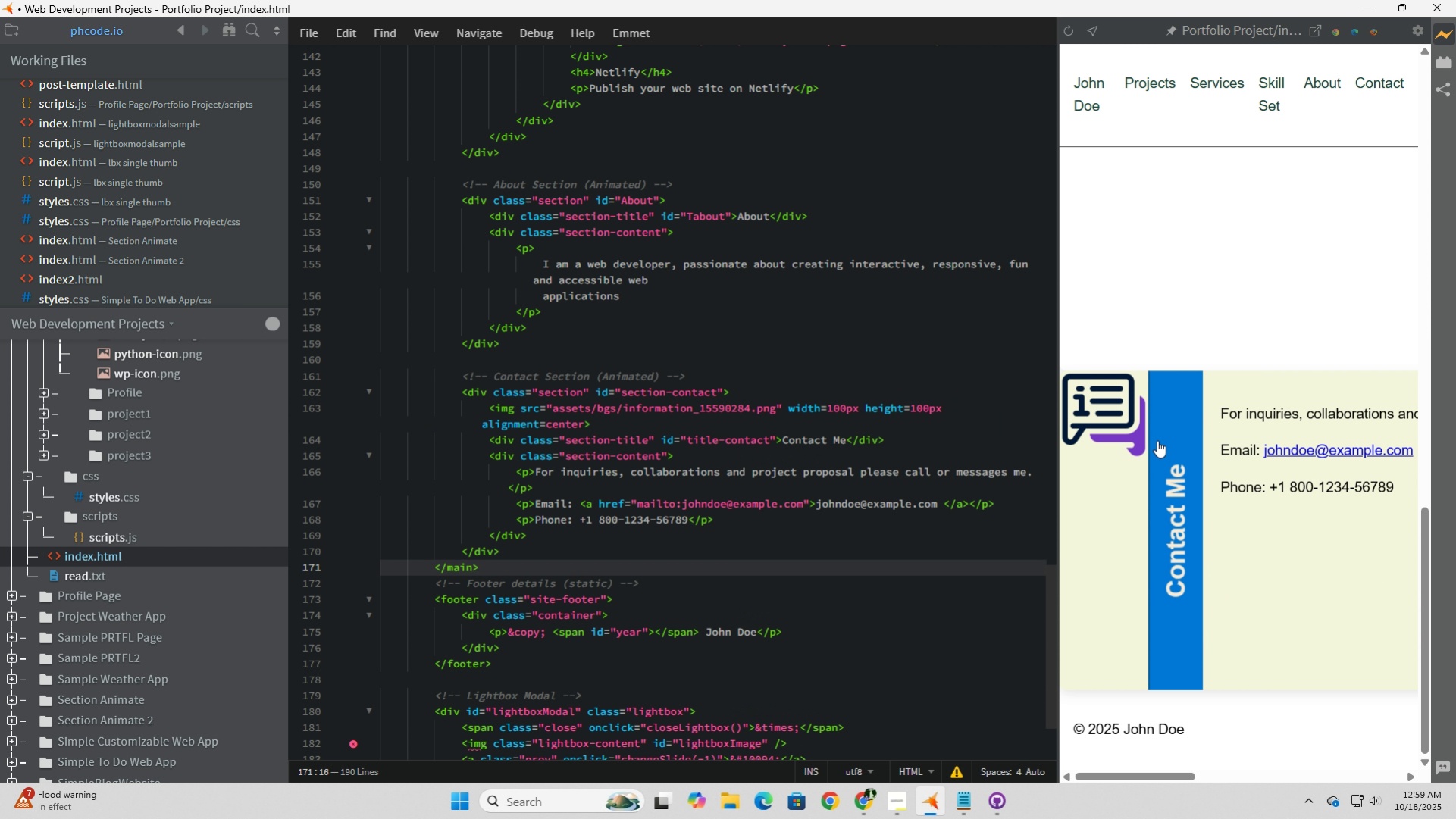 
left_click([1160, 445])
 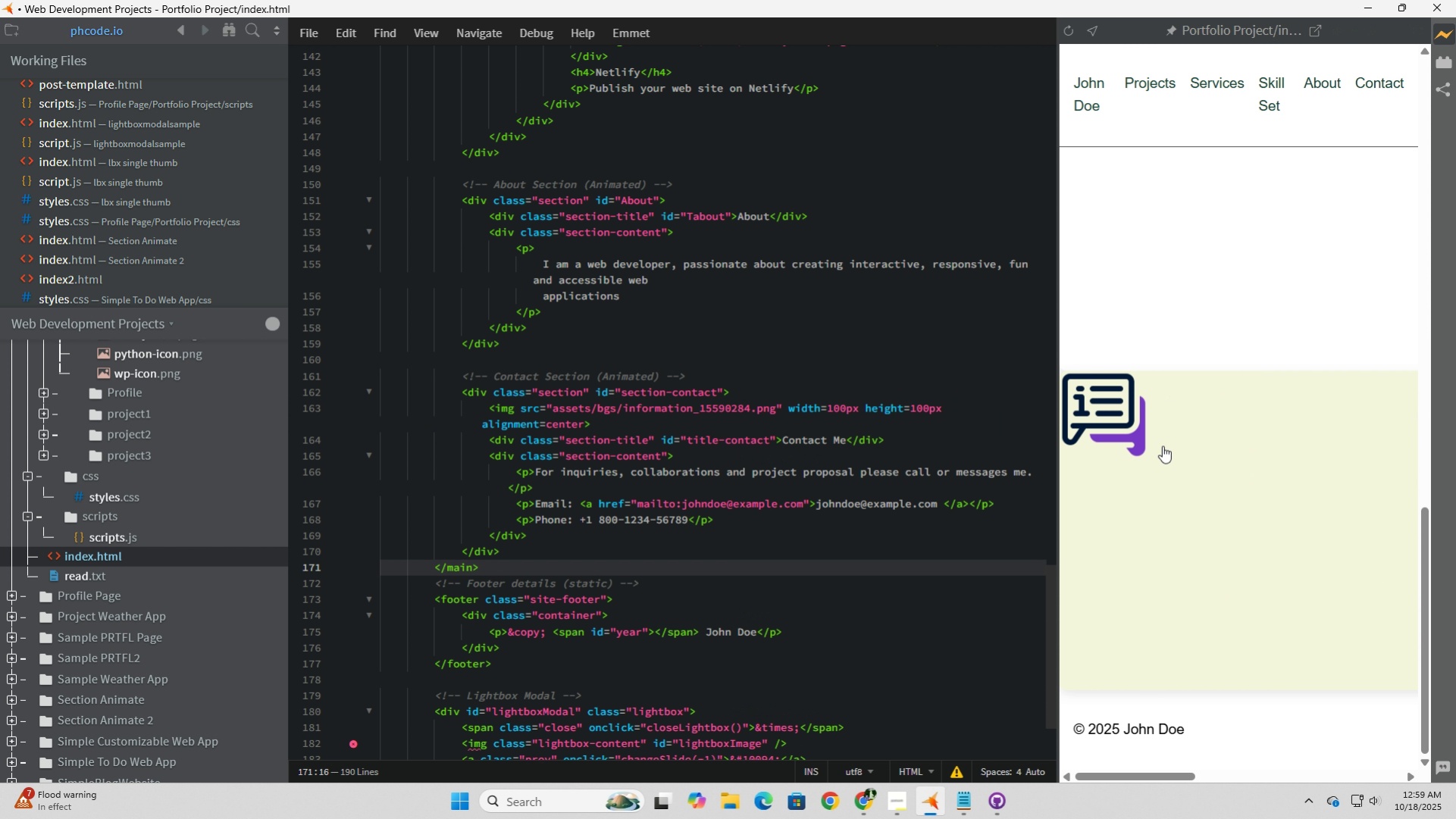 
left_click([1164, 445])
 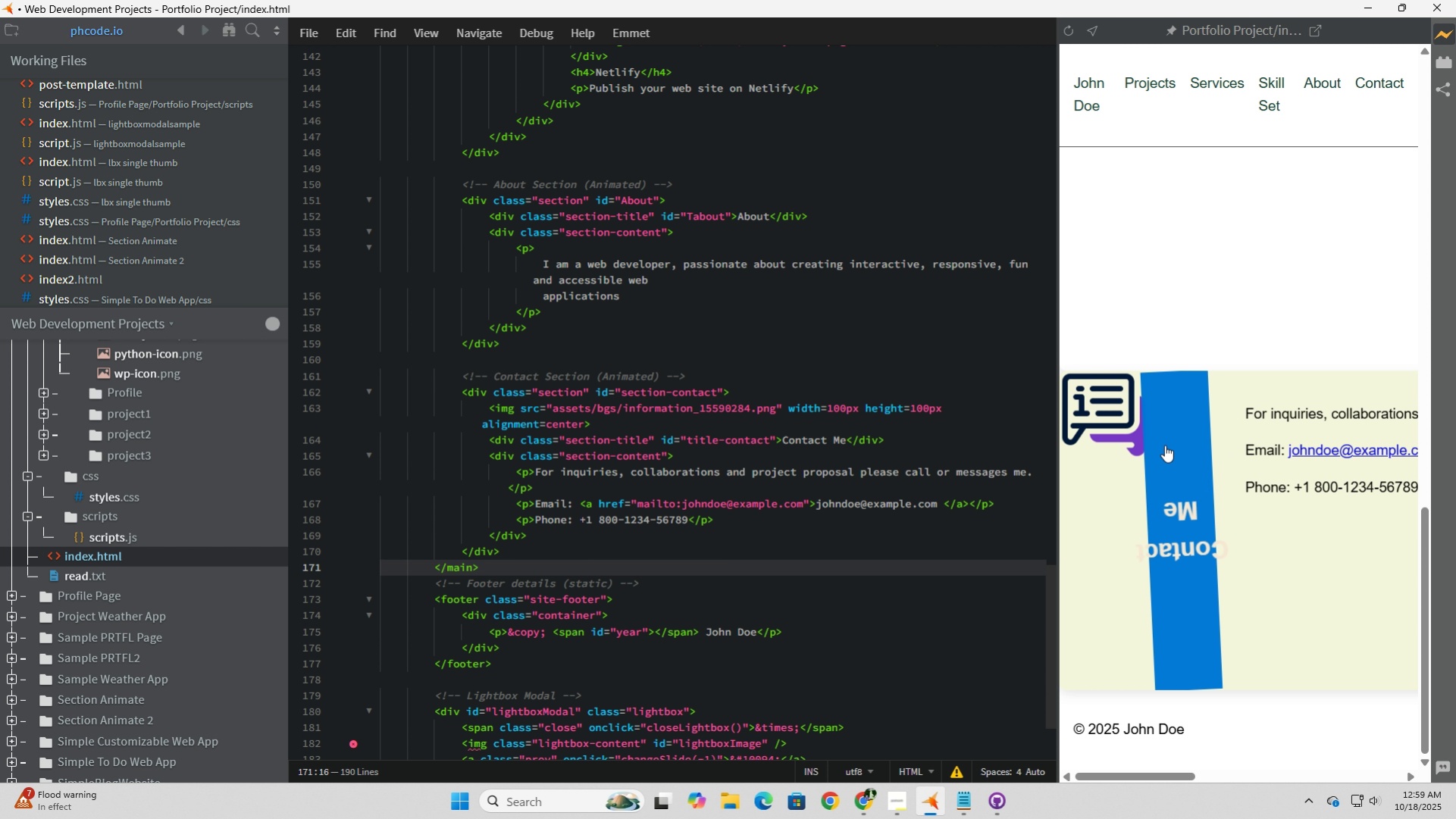 
left_click([1164, 445])
 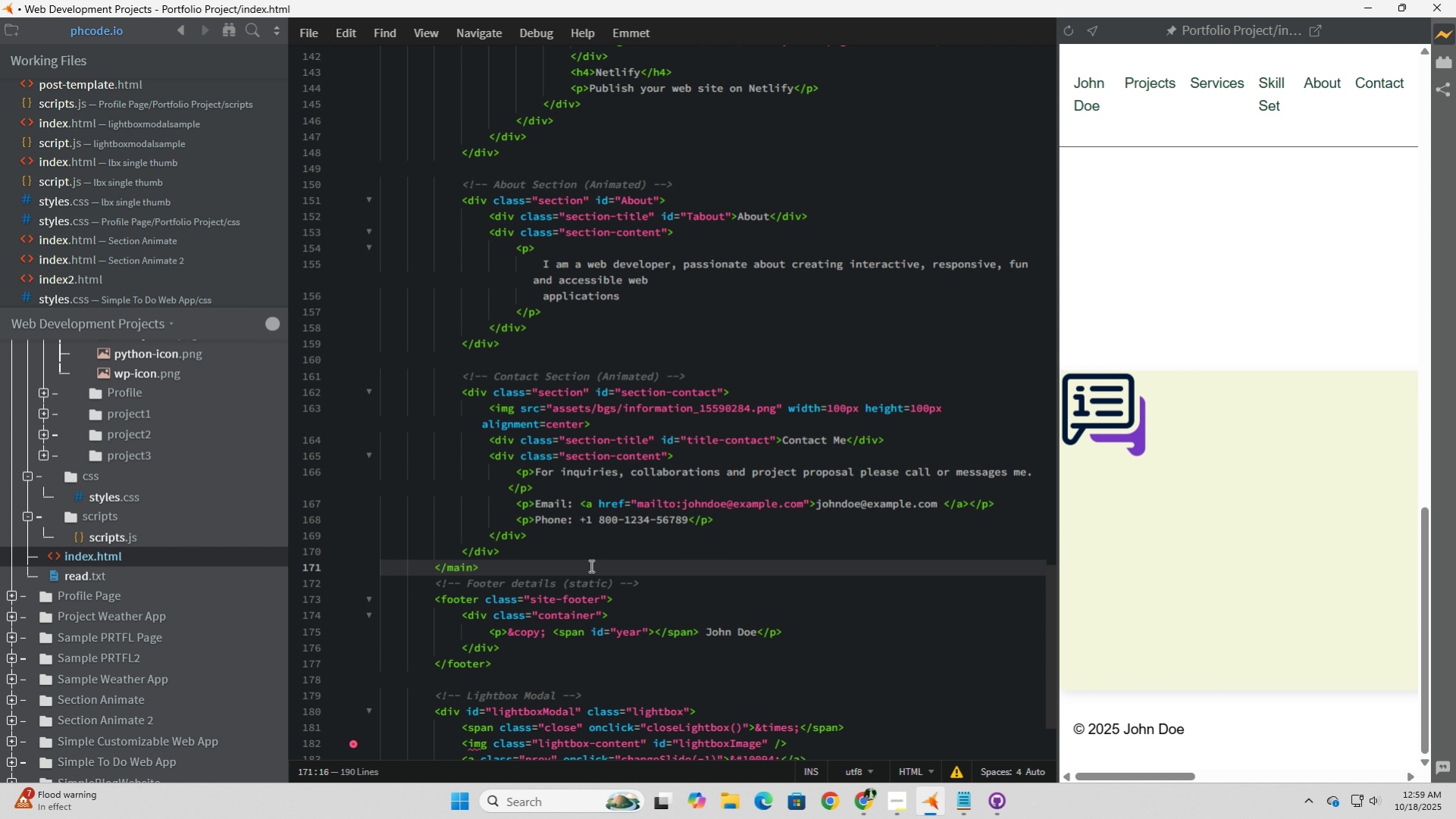 
left_click([590, 565])
 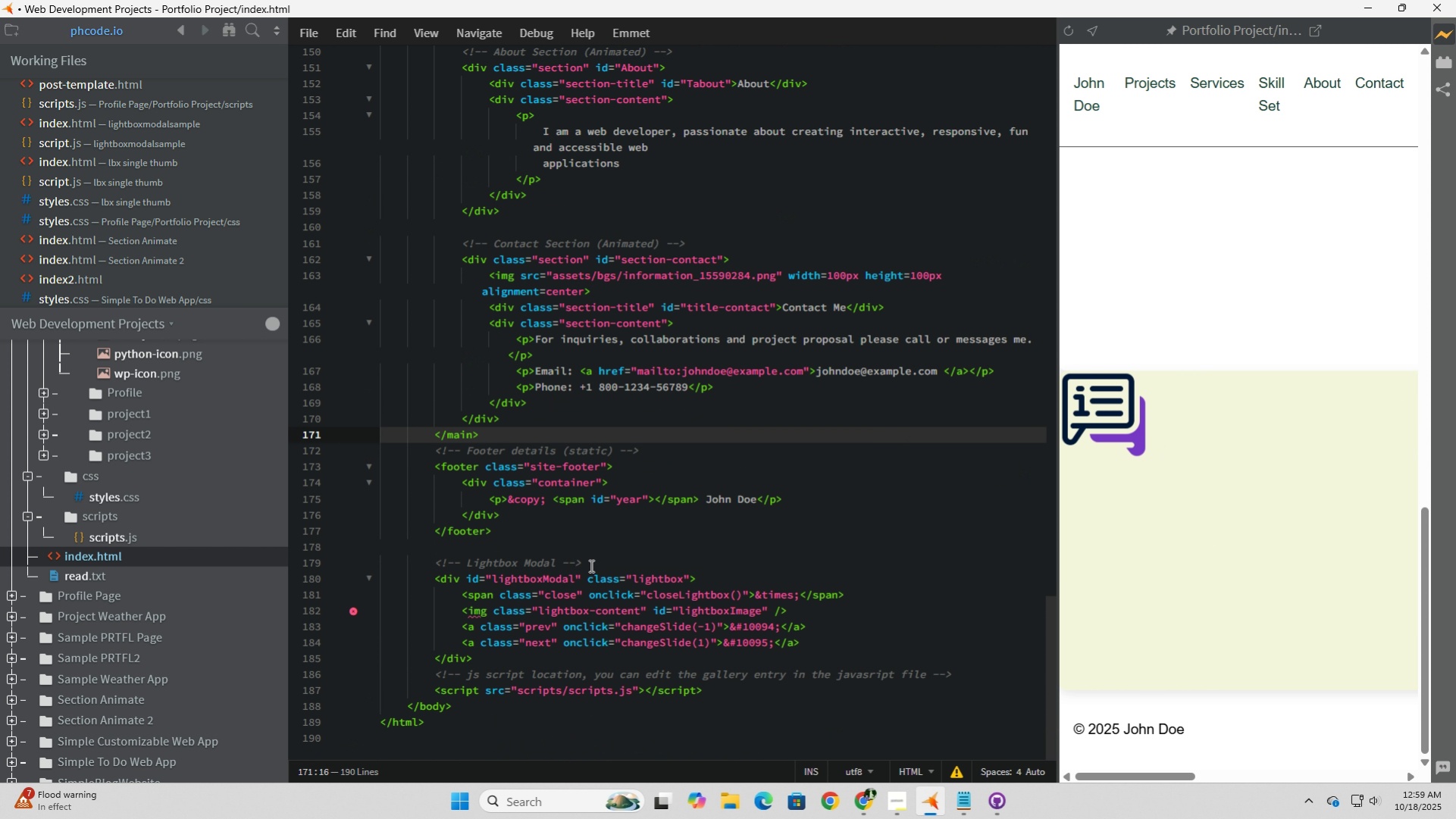 
scroll: coordinate [590, 565], scroll_direction: down, amount: 3.0
 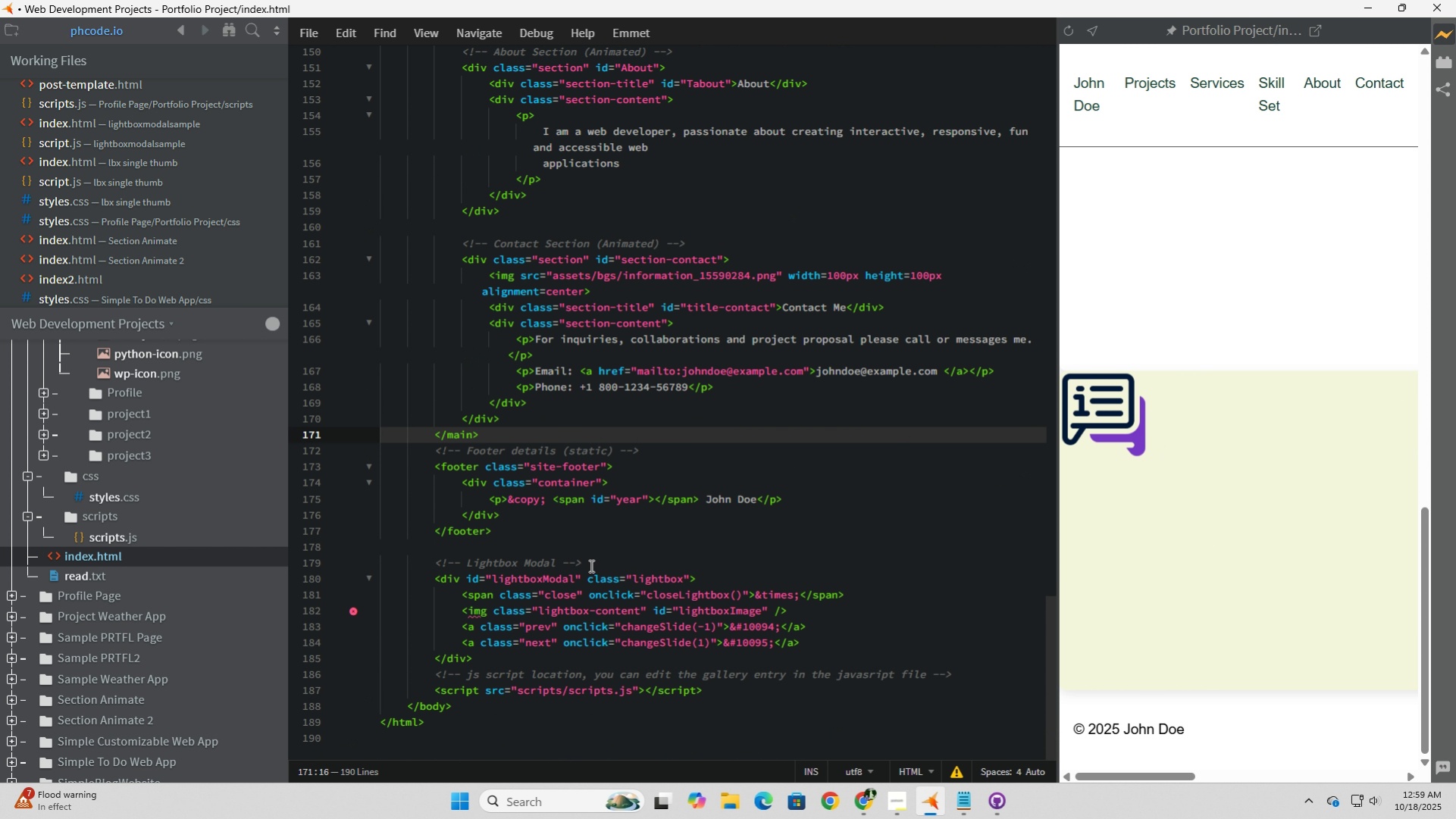 
scroll: coordinate [590, 565], scroll_direction: up, amount: 3.0
 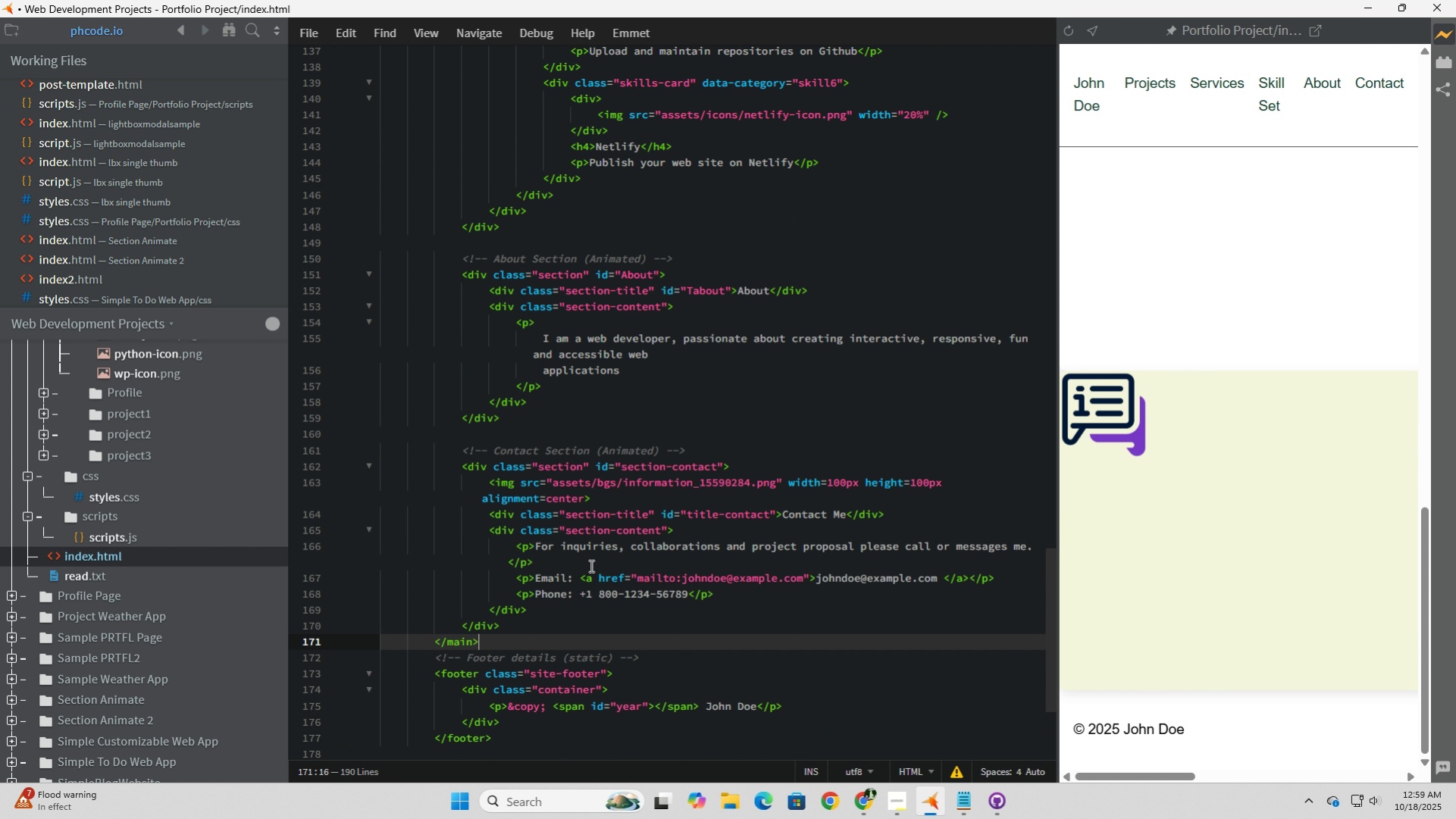 
left_click([621, 501])
 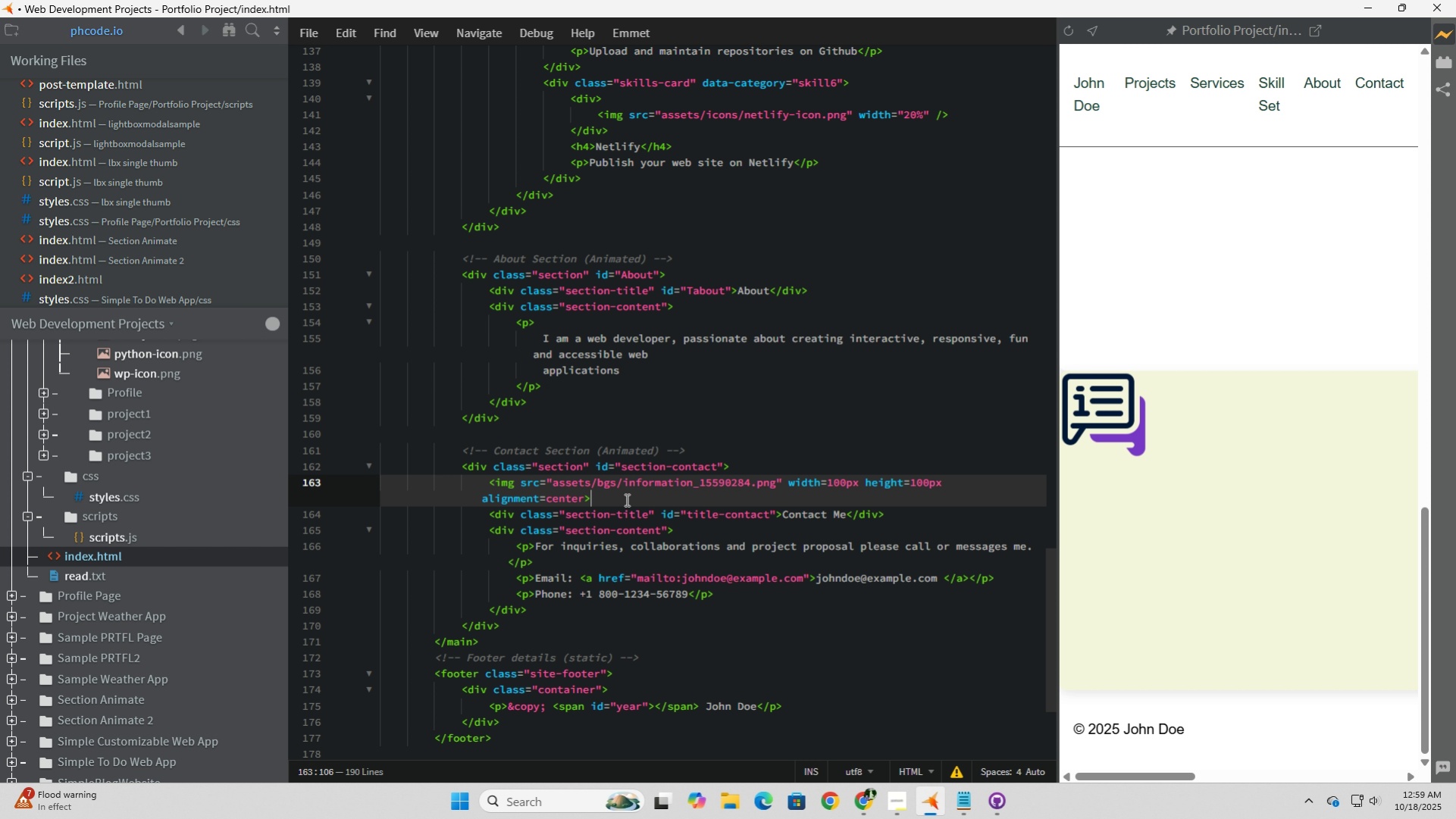 
left_click([965, 481])
 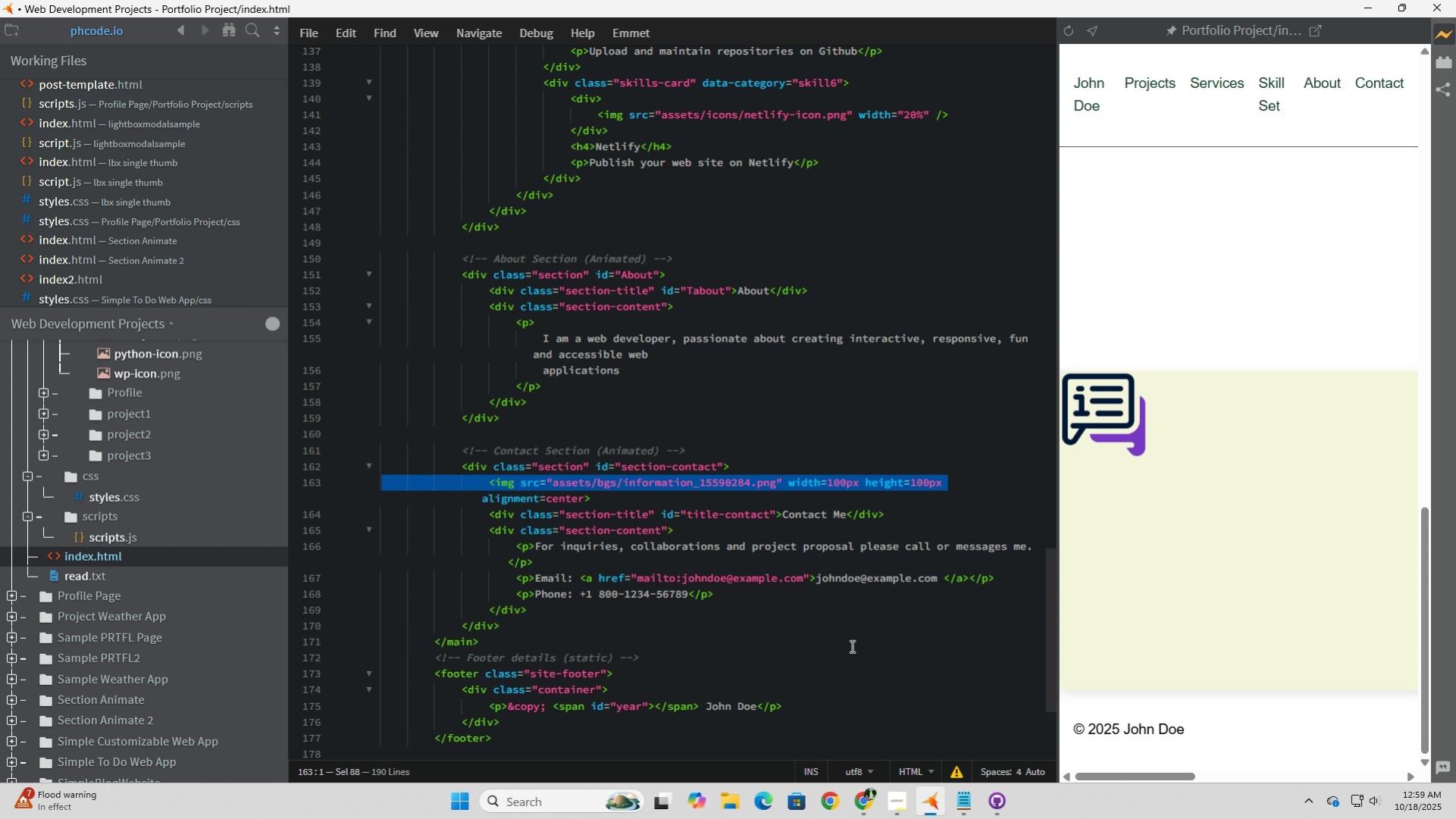 
left_click([860, 807])
 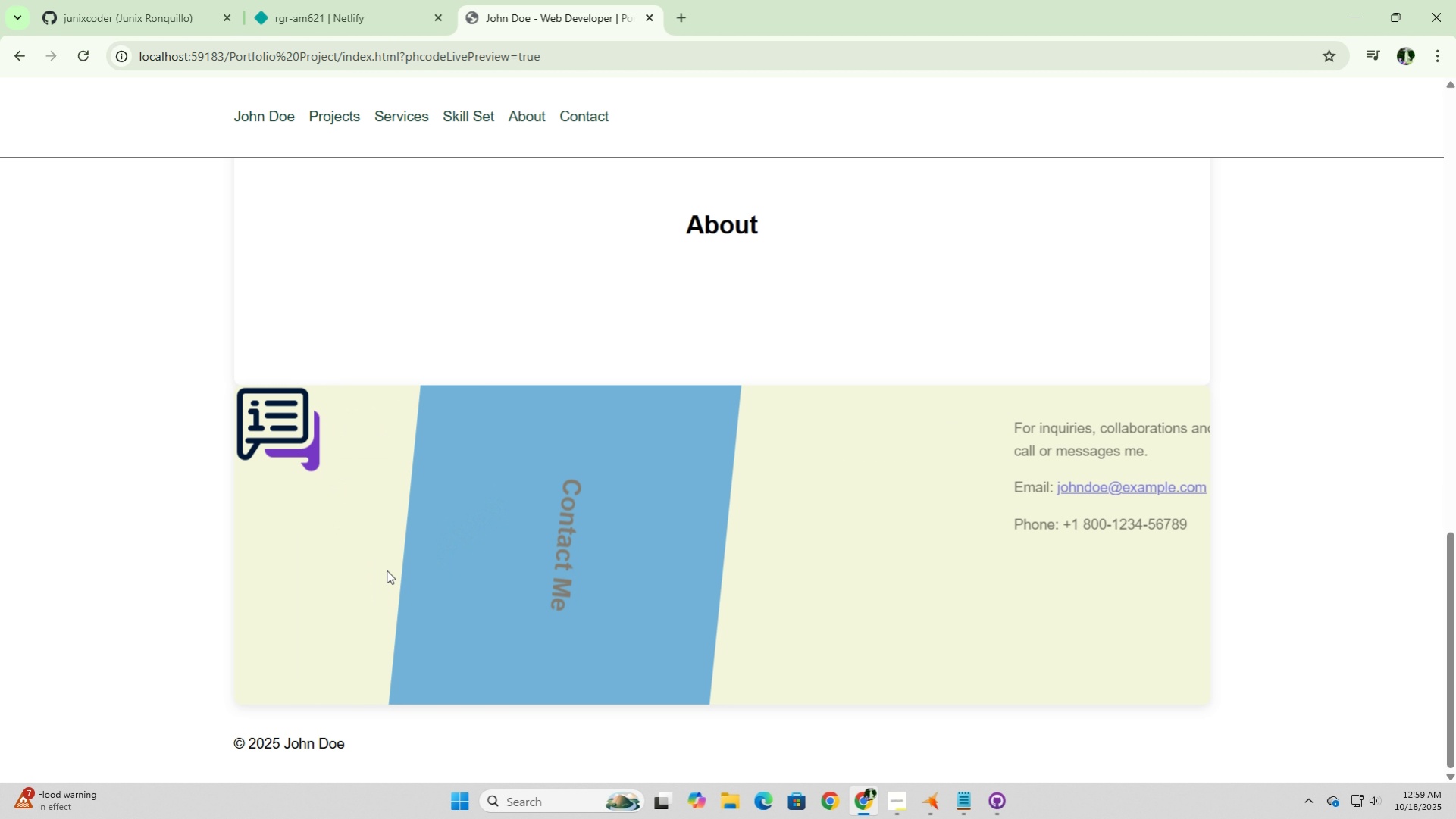 
left_click([546, 550])
 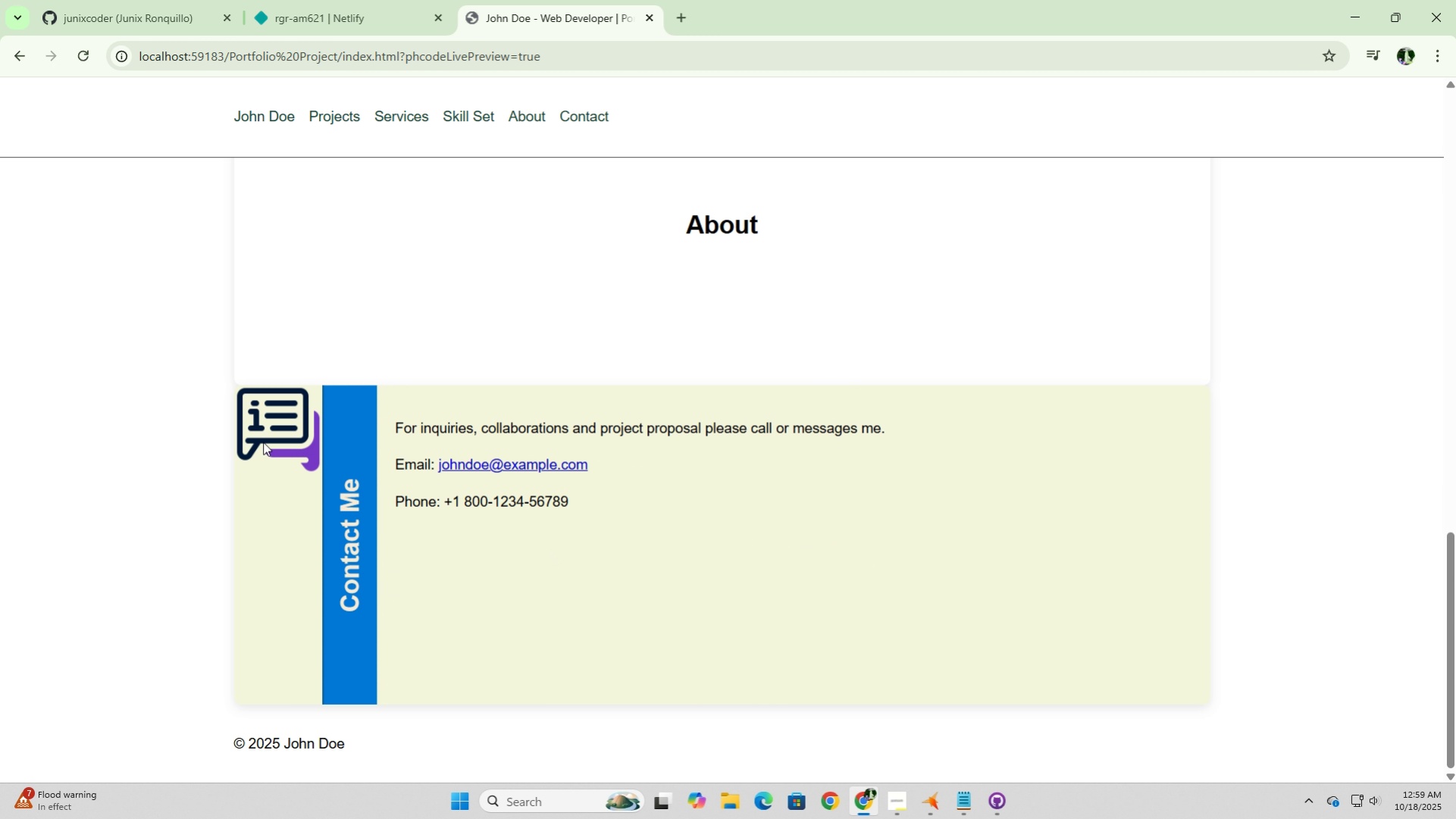 
left_click([254, 428])
 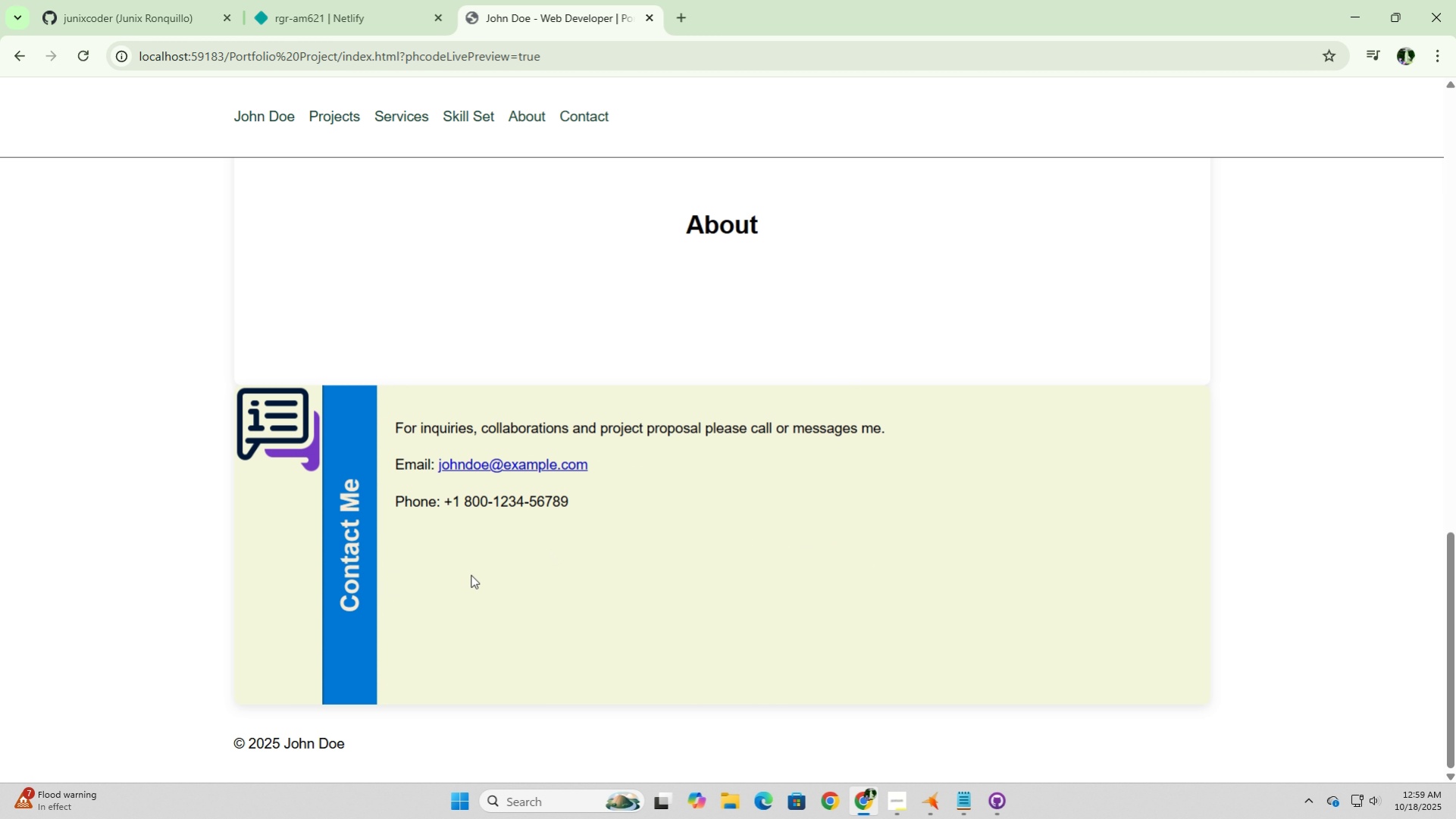 
left_click([473, 576])
 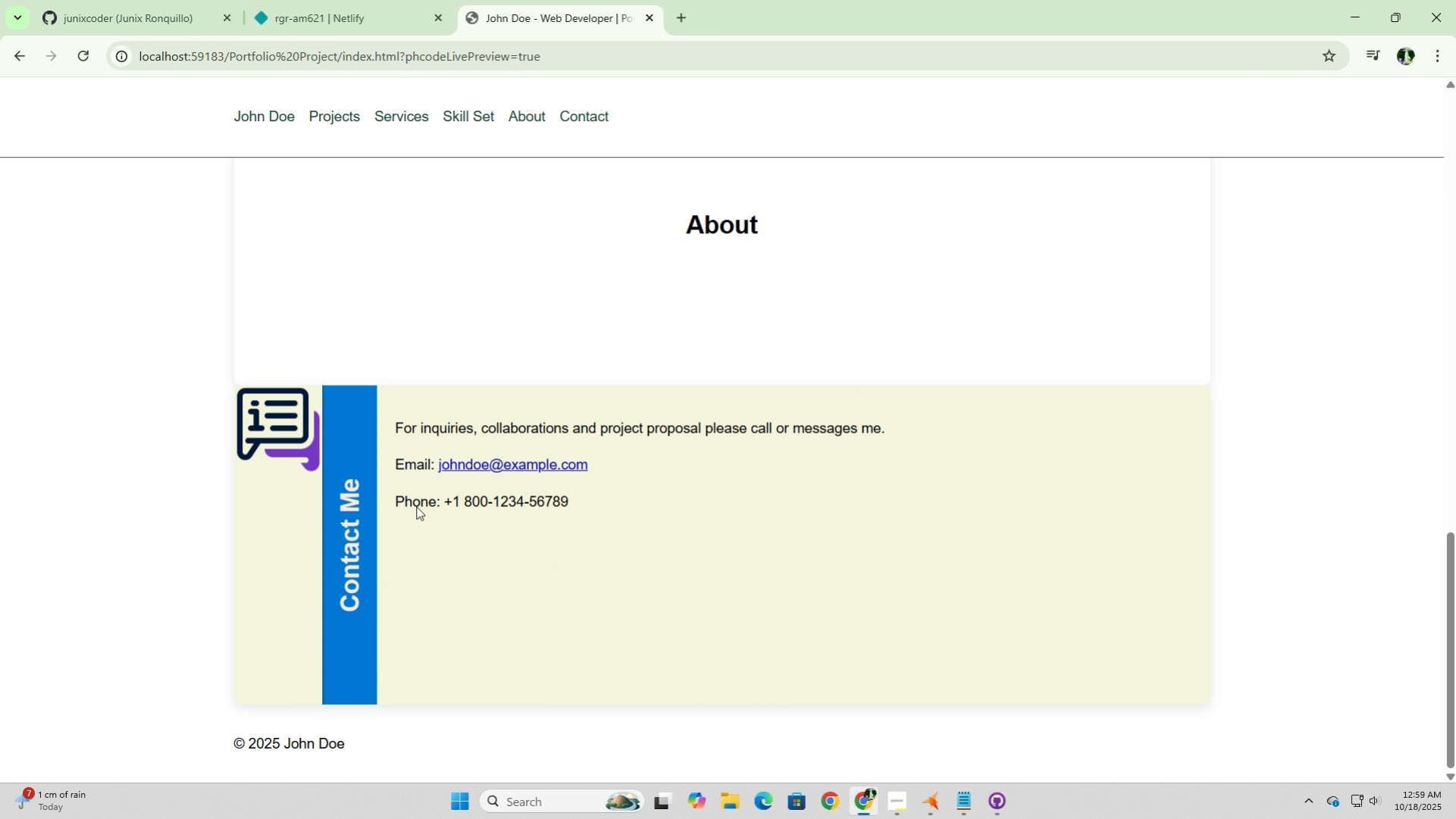 
left_click([631, 194])
 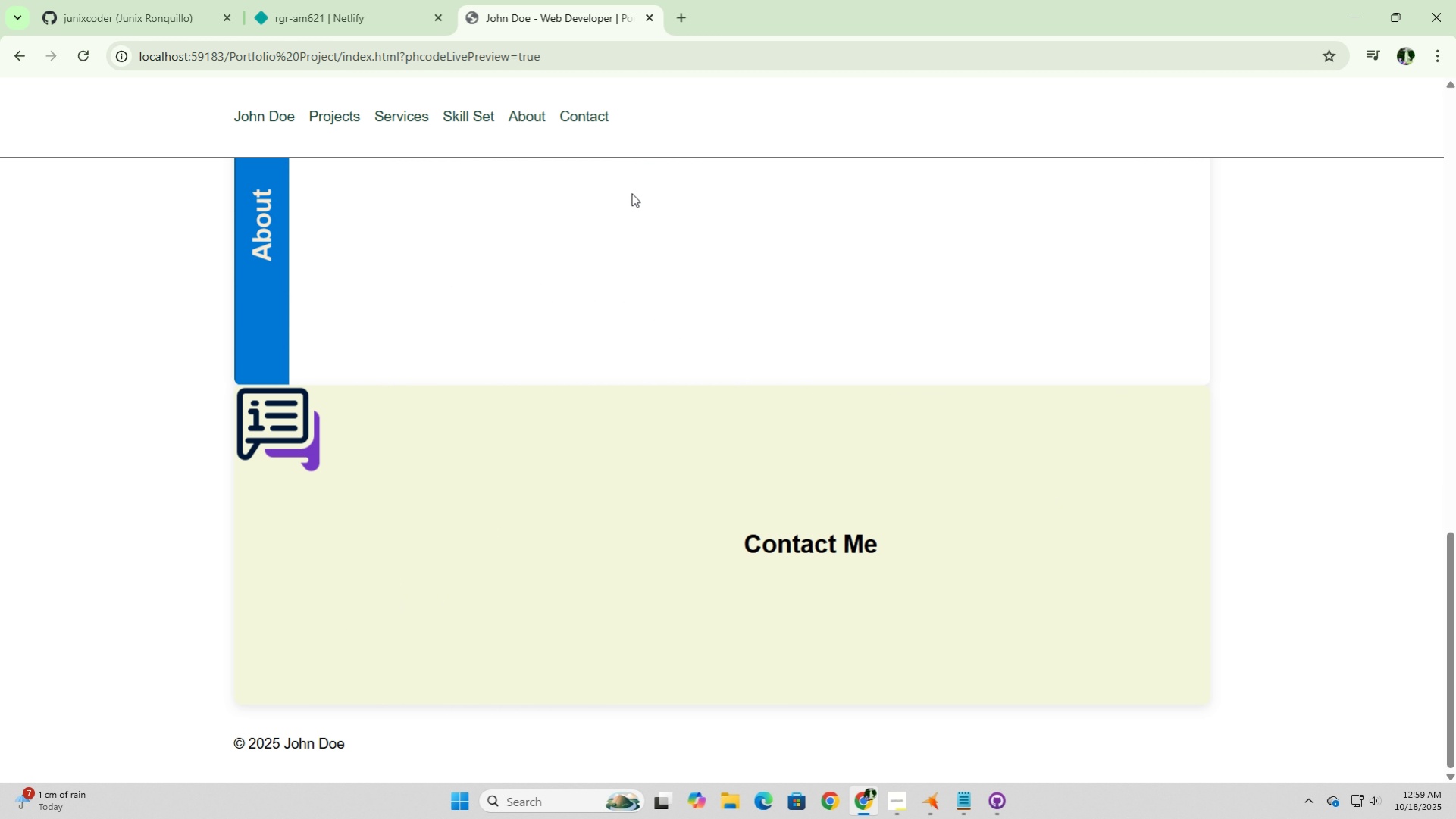 
scroll: coordinate [642, 214], scroll_direction: up, amount: 3.0
 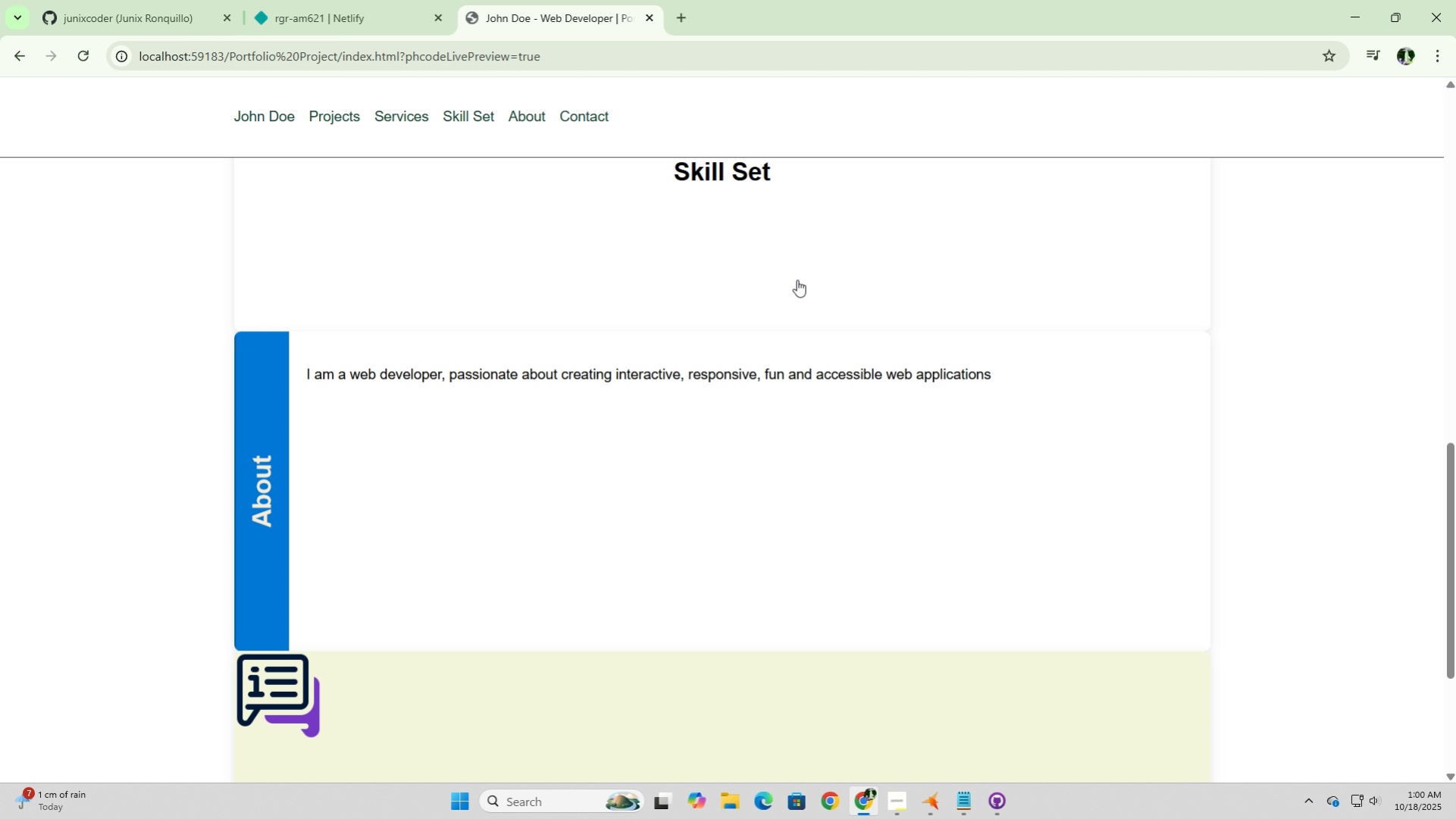 
wait(6.2)
 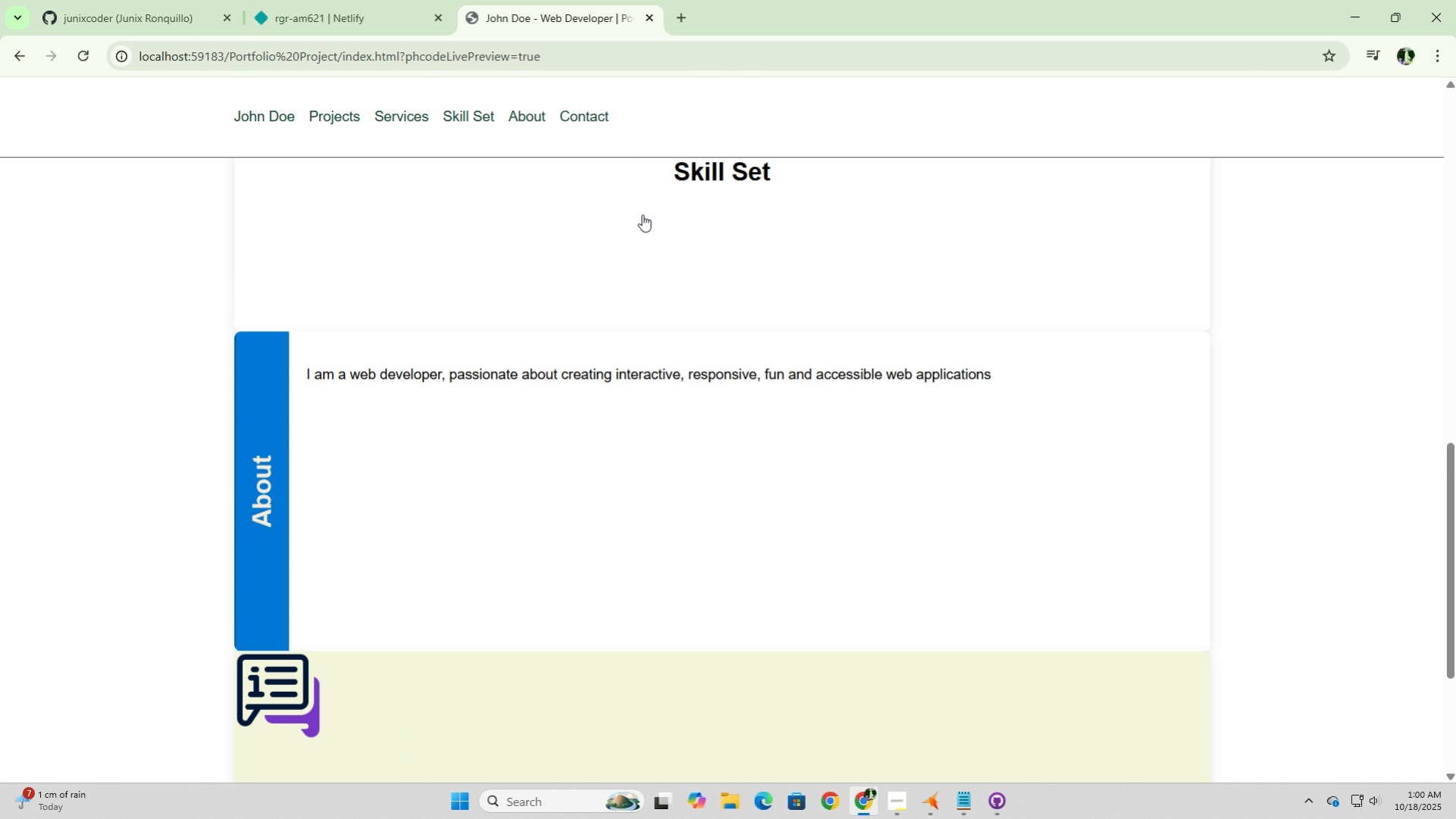 
left_click([928, 812])
 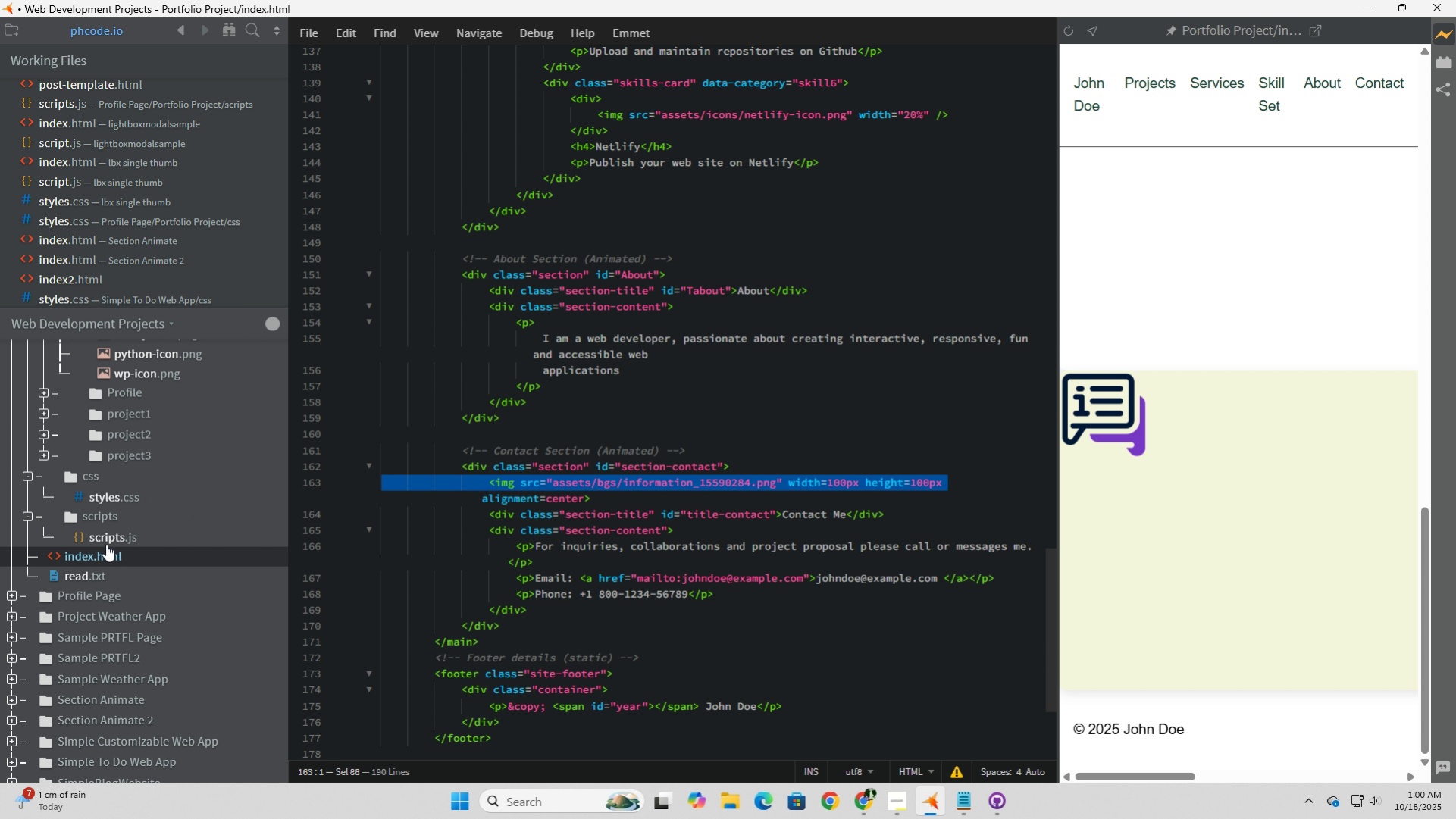 
left_click([109, 538])
 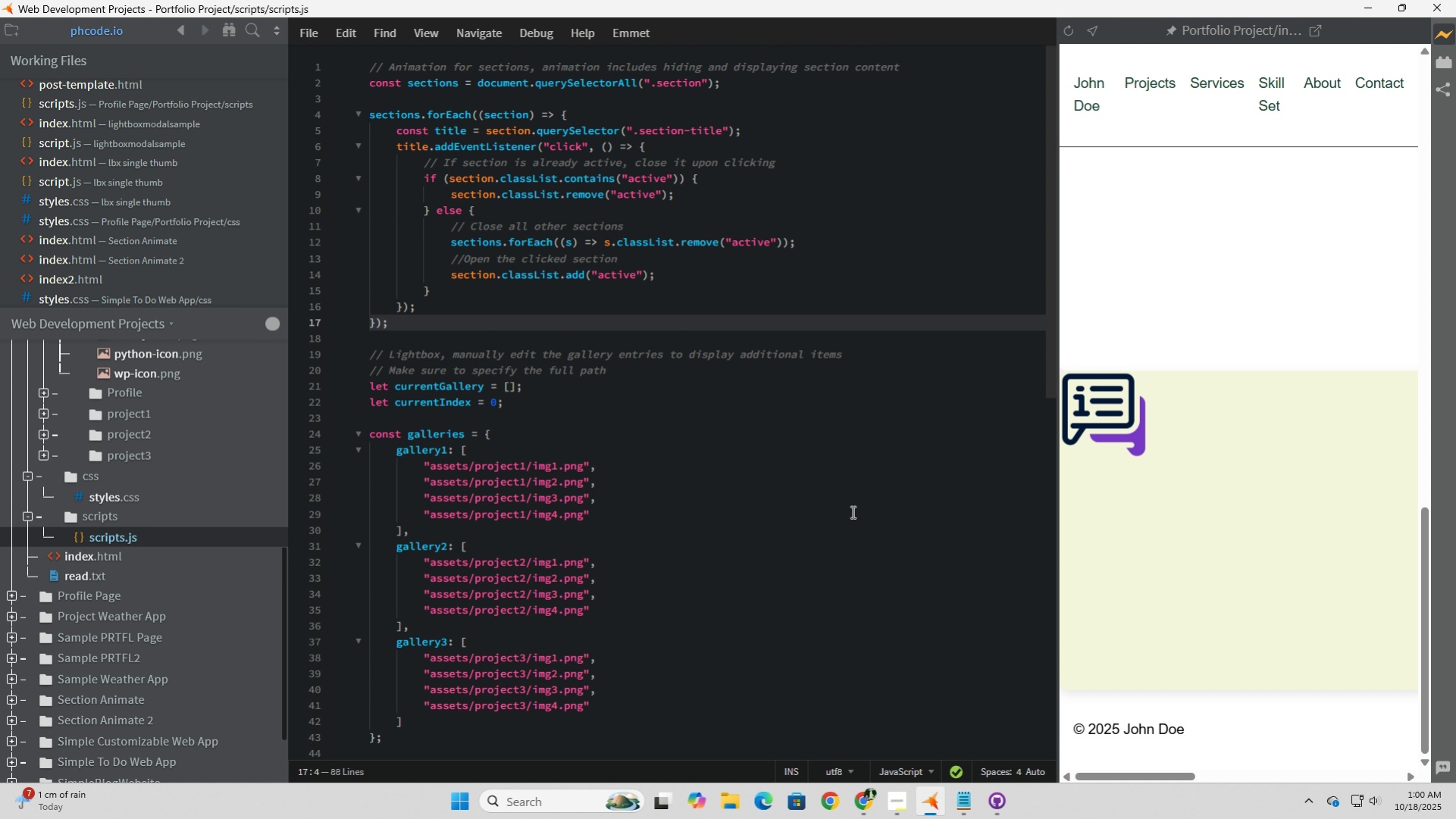 
scroll: coordinate [863, 506], scroll_direction: up, amount: 6.0
 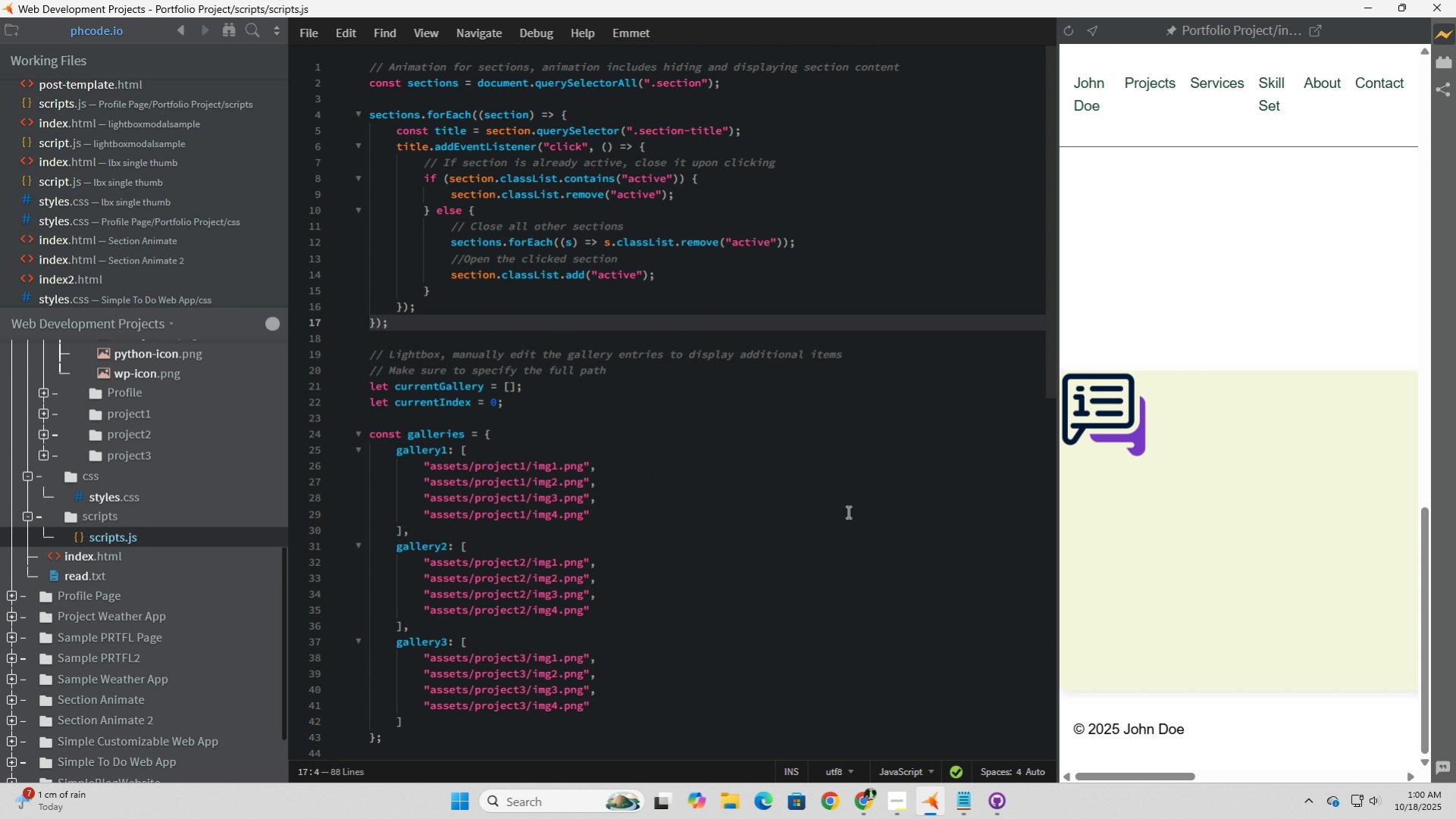 
left_click([95, 502])
 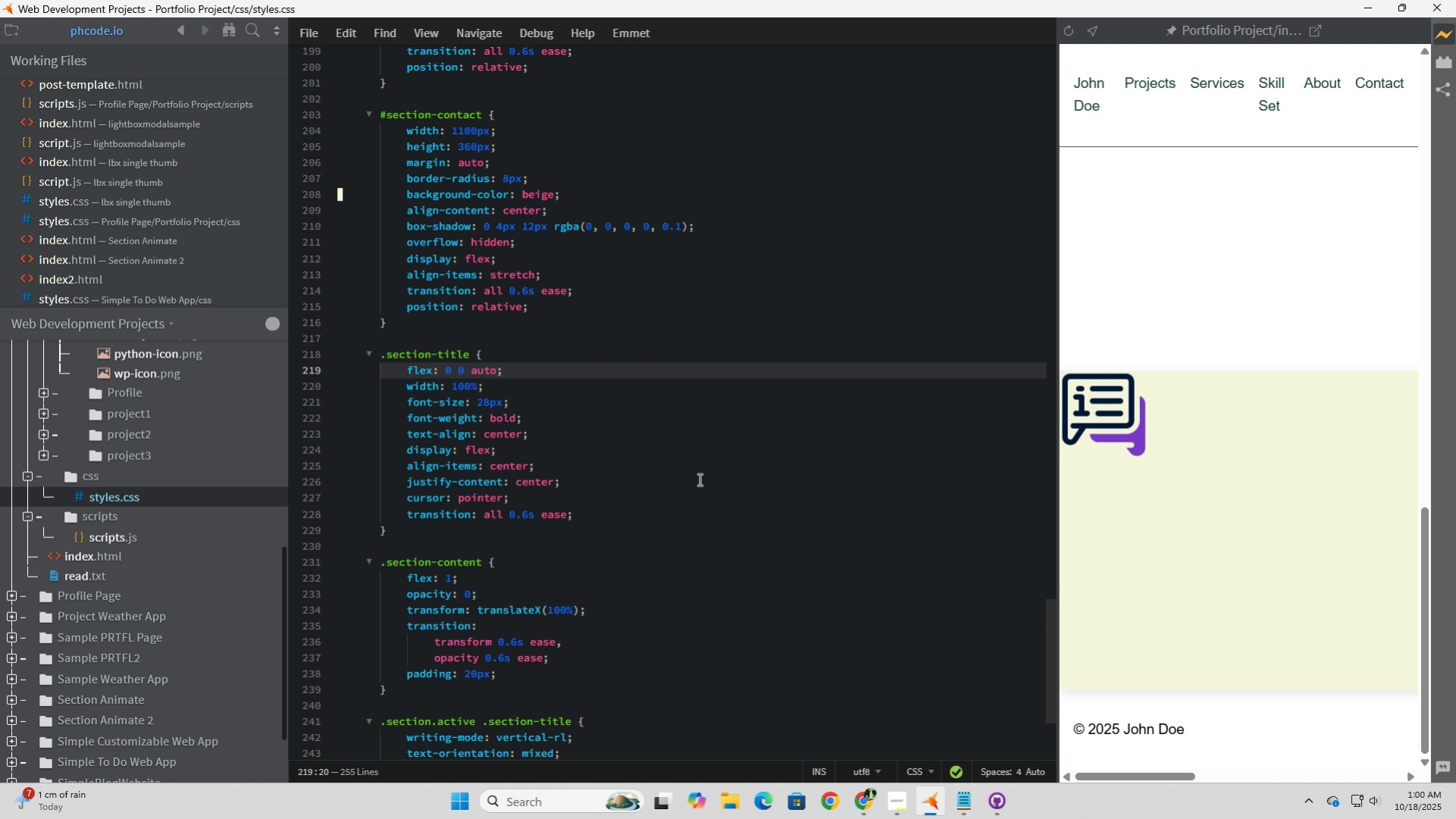 
scroll: coordinate [675, 561], scroll_direction: down, amount: 9.0